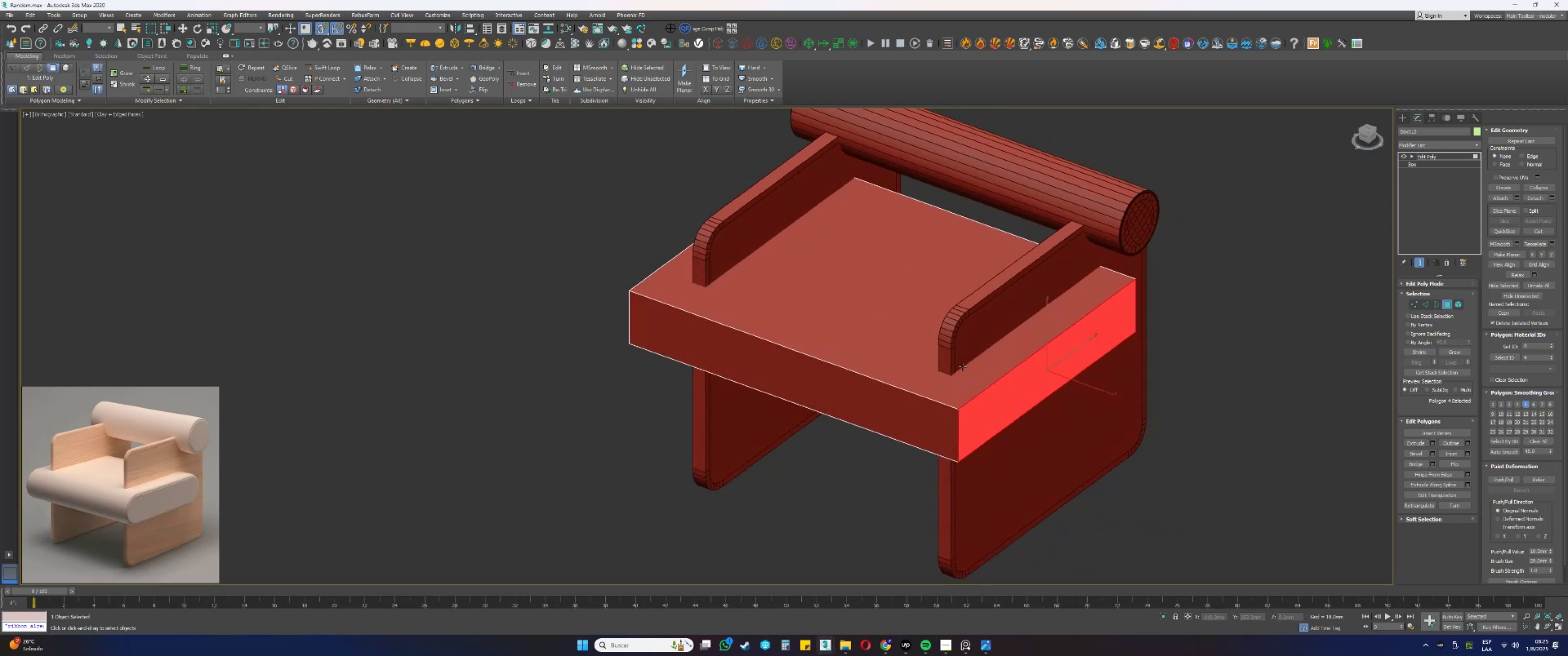 
key(Delete)
 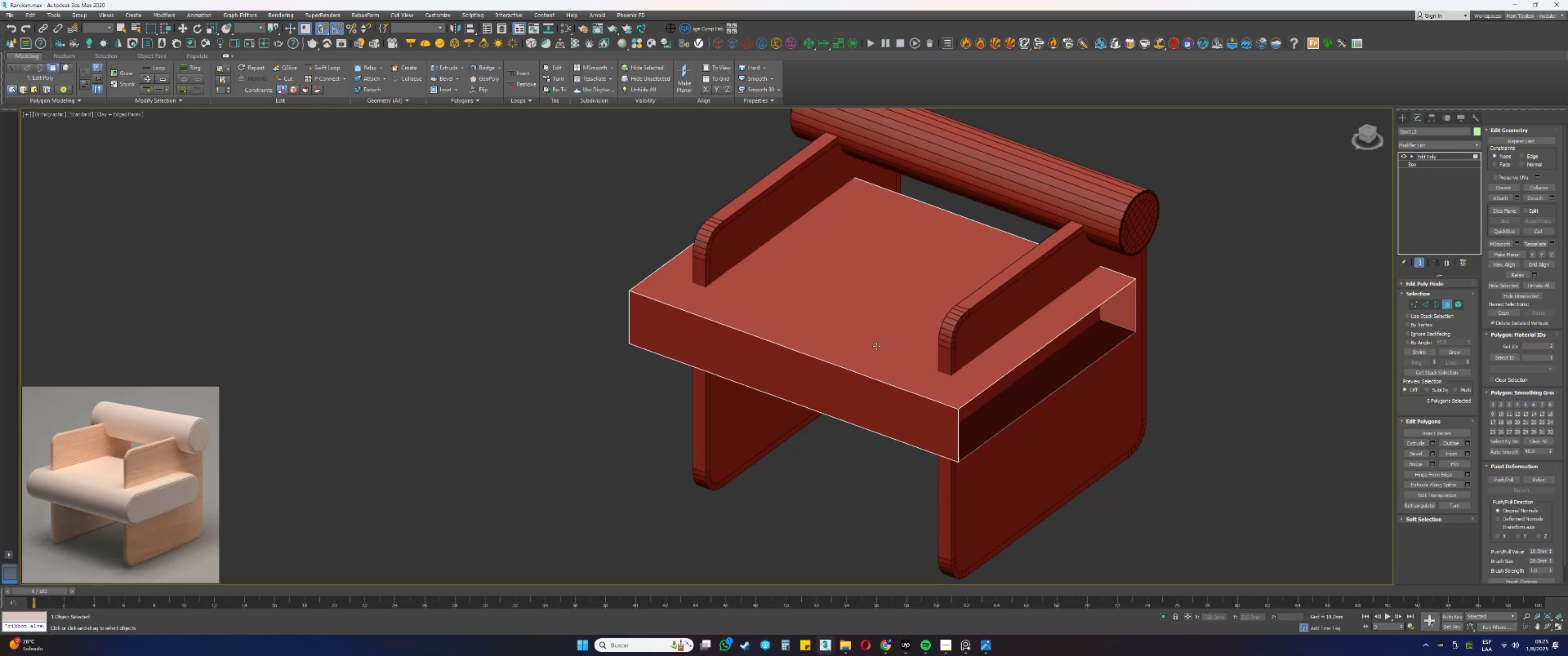 
left_click([811, 354])
 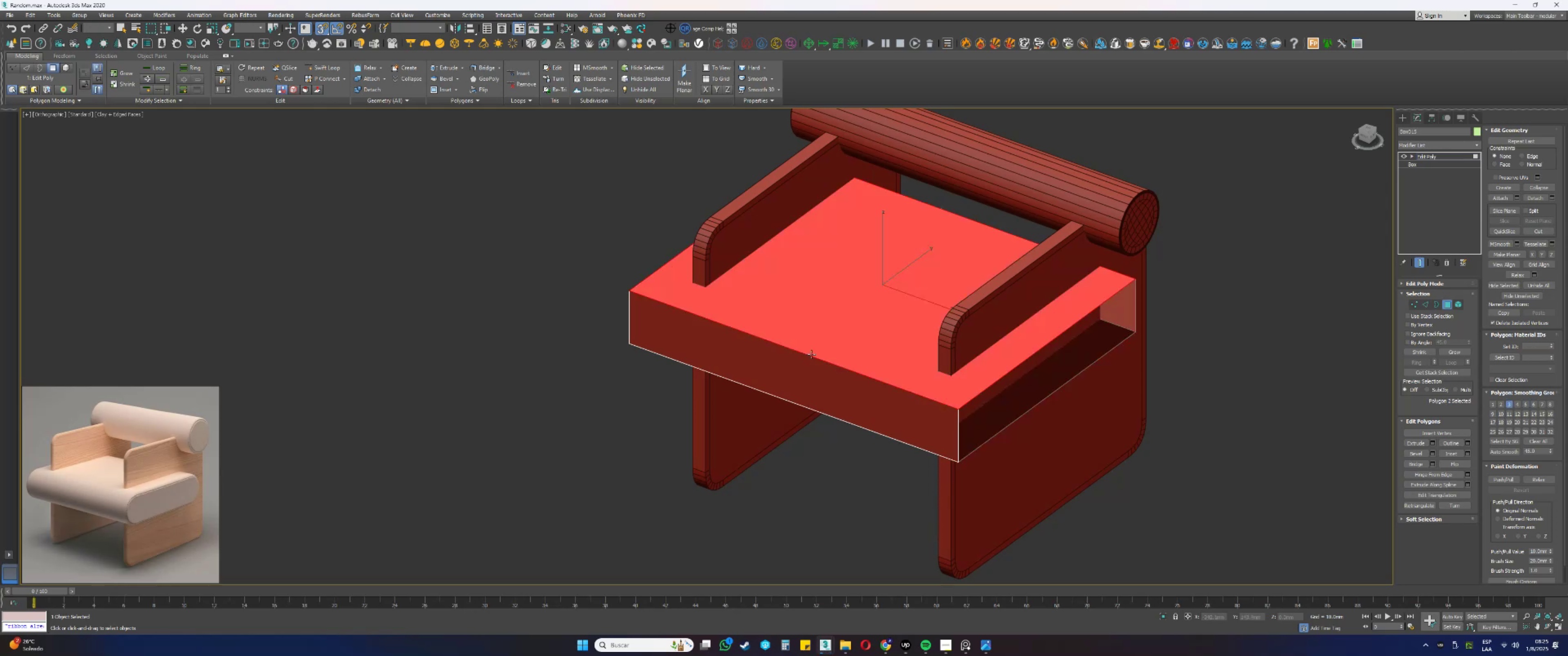 
hold_key(key=AltLeft, duration=0.59)
 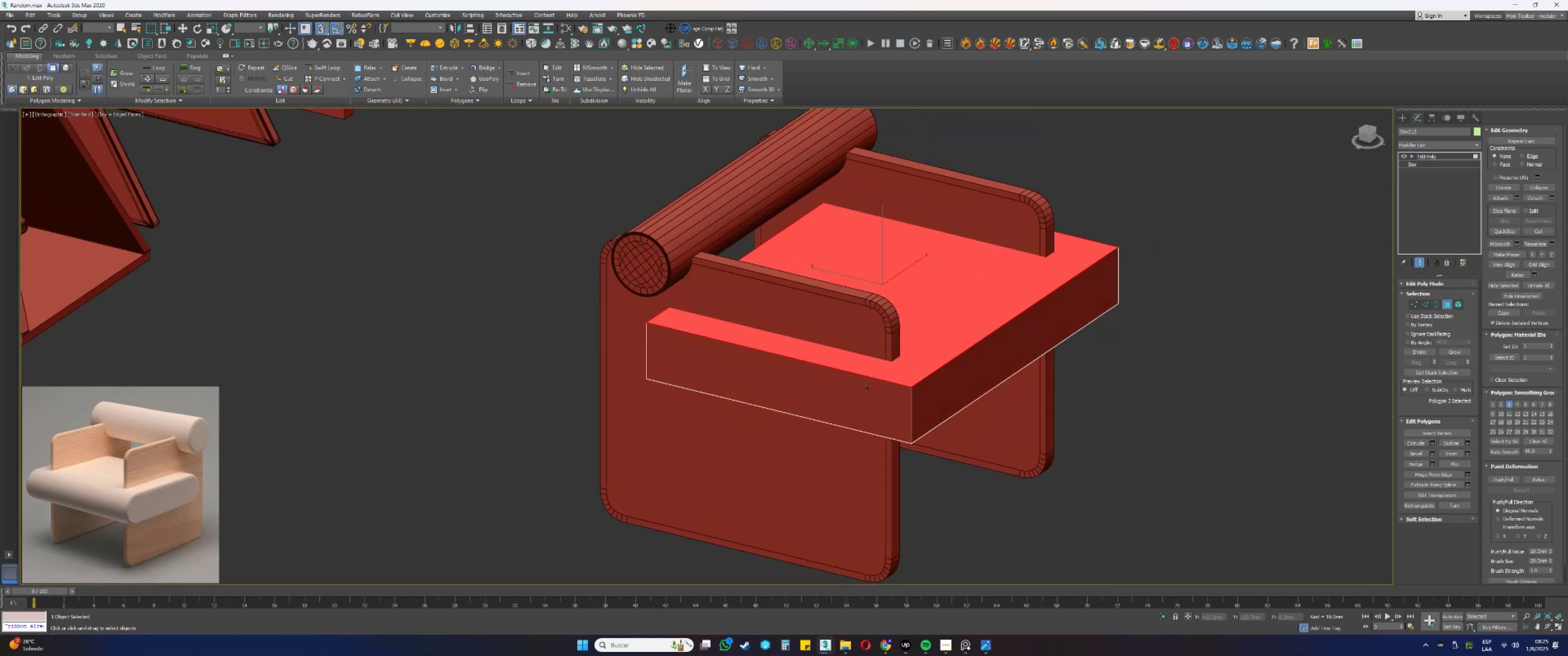 
left_click([867, 388])
 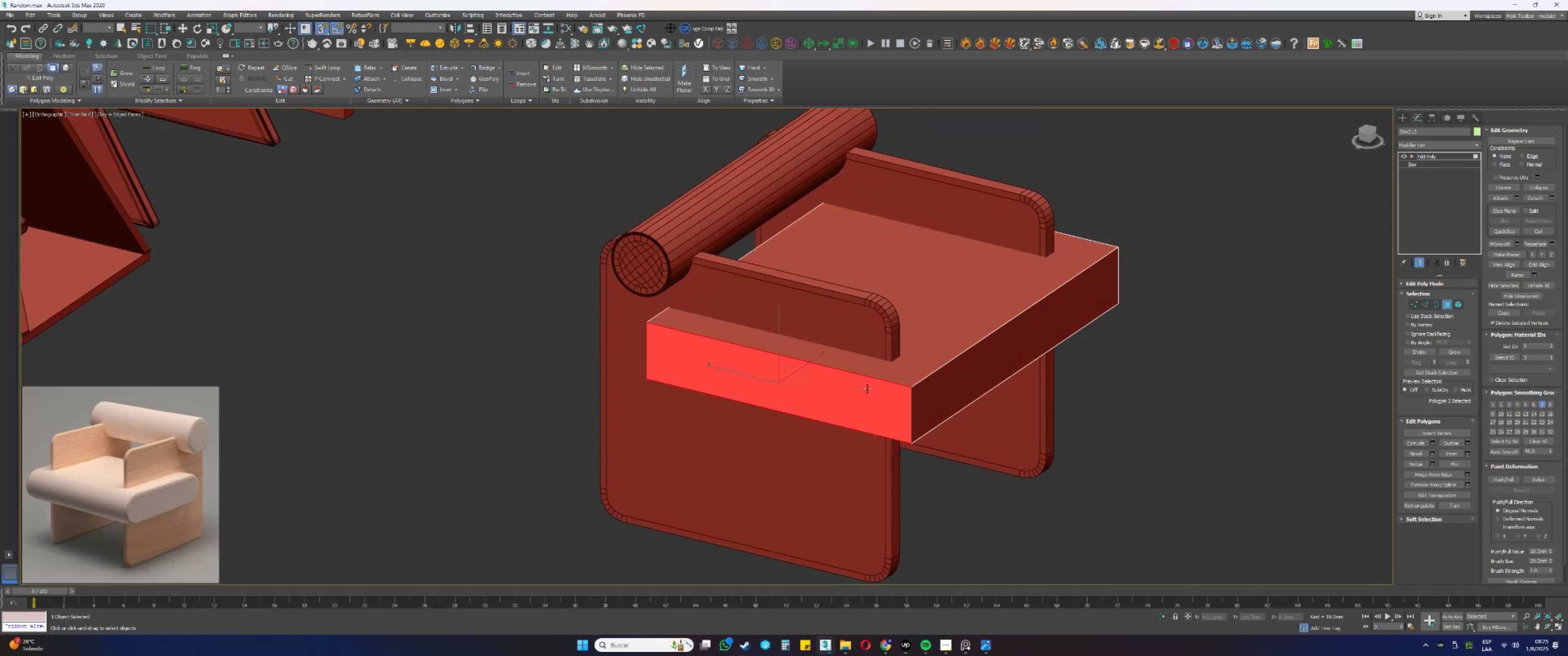 
key(Delete)
 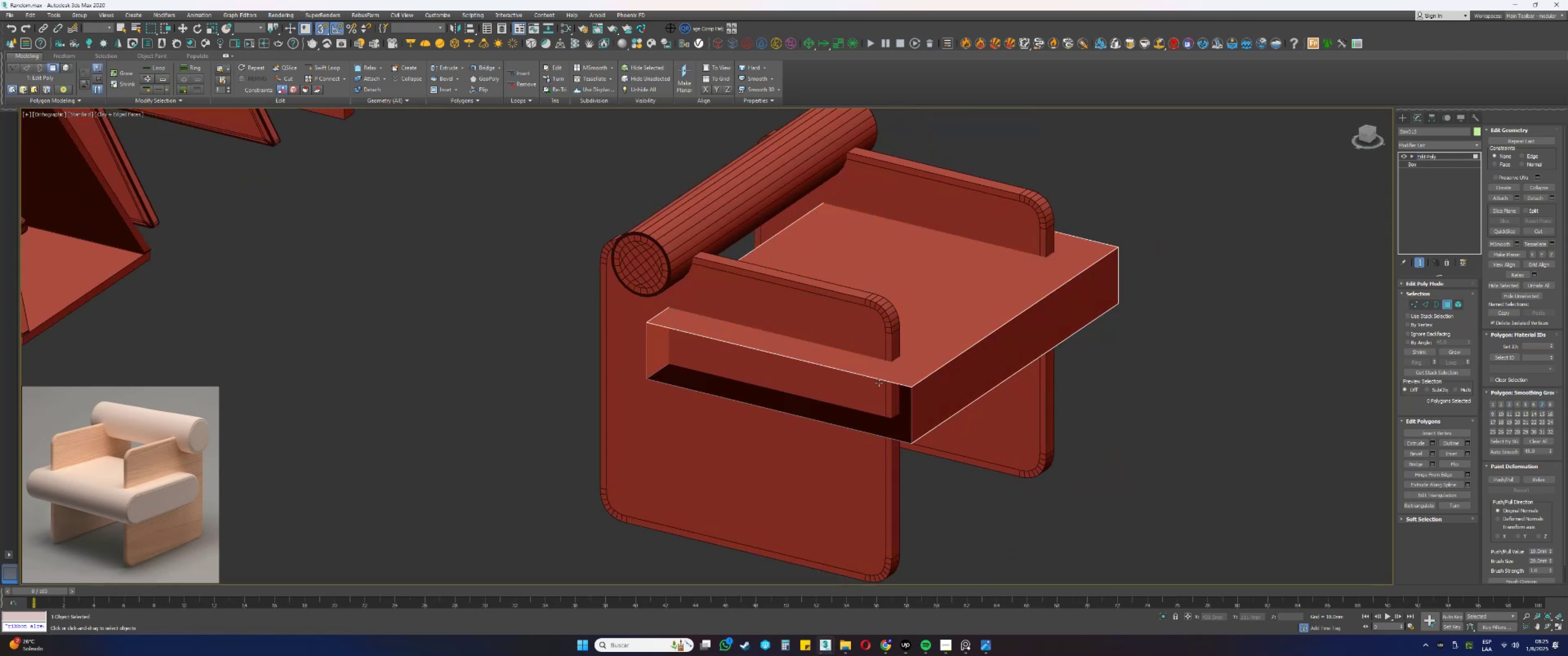 
hold_key(key=AltLeft, duration=0.42)
 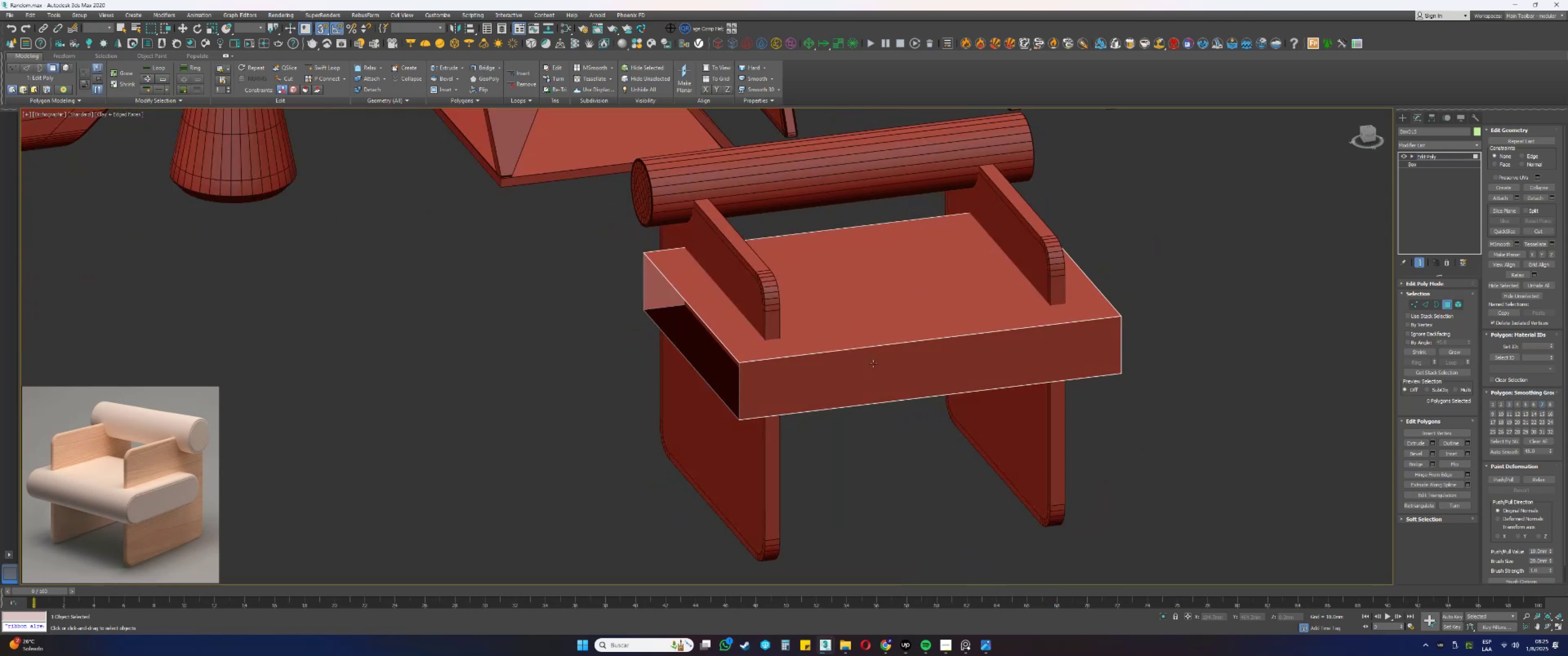 
key(2)
 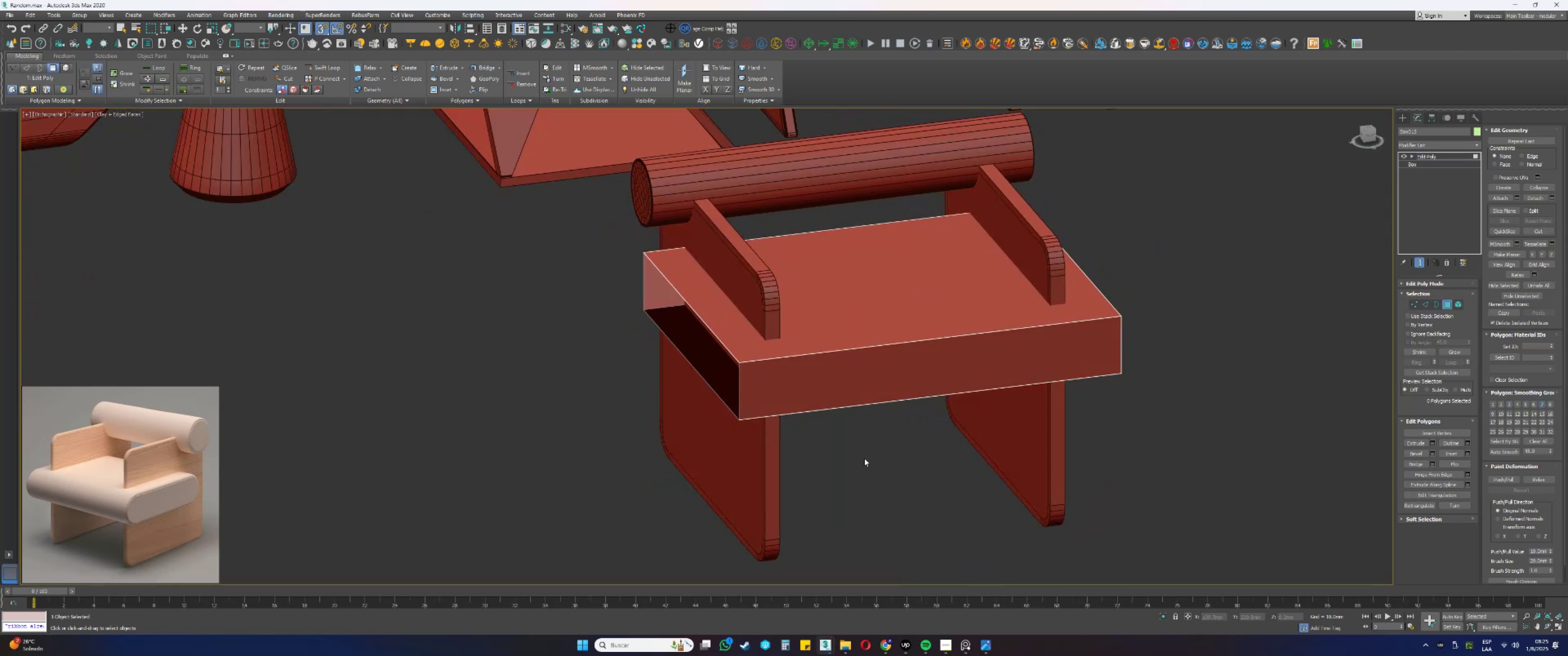 
left_click_drag(start_coordinate=[861, 478], to_coordinate=[827, 176])
 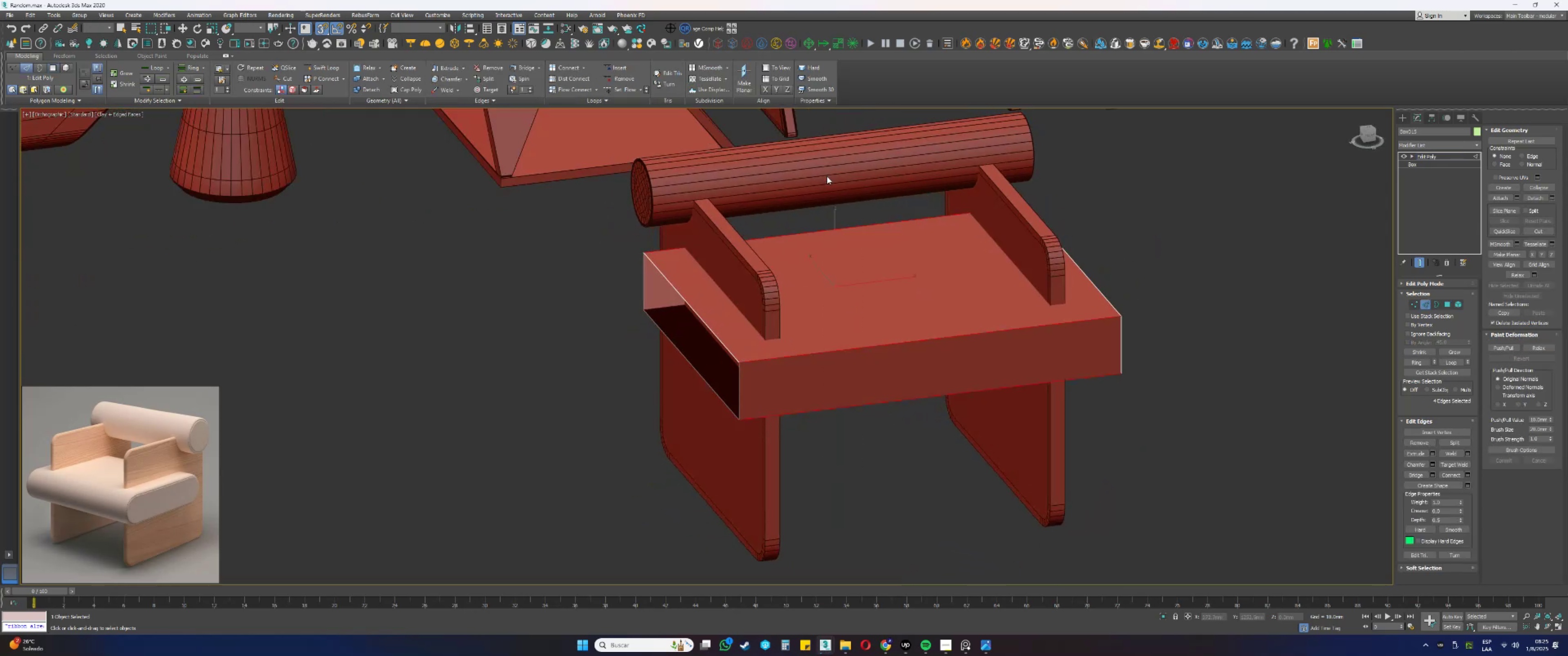 
key(Alt+AltLeft)
 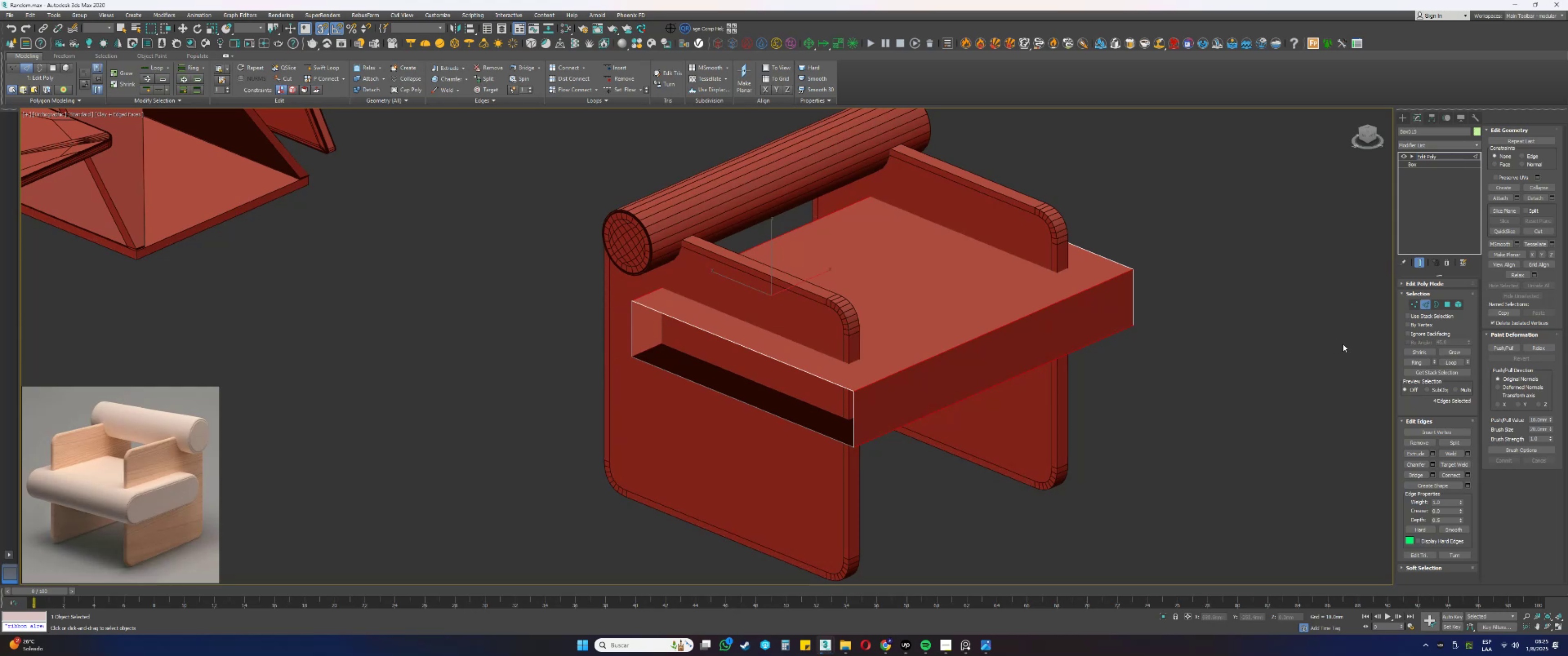 
wait(5.36)
 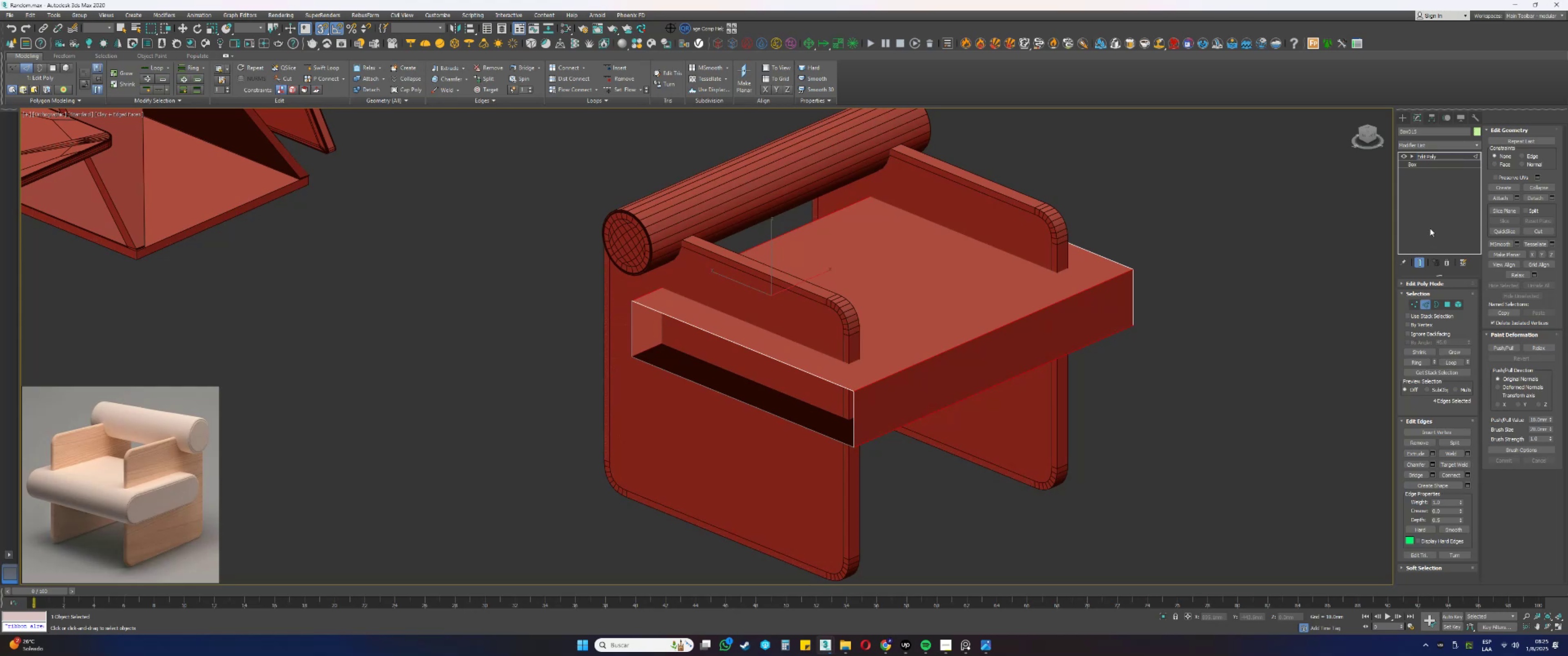 
left_click([1415, 145])
 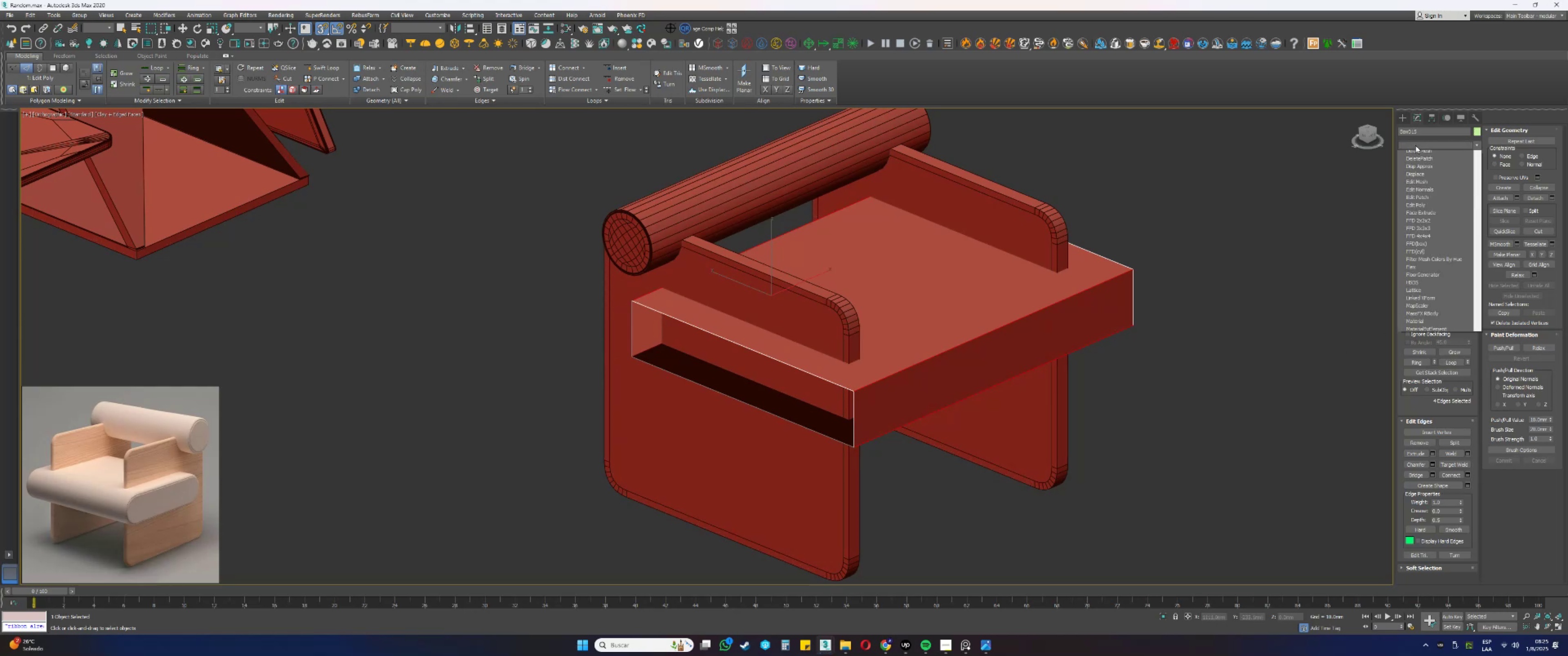 
key(Q)
 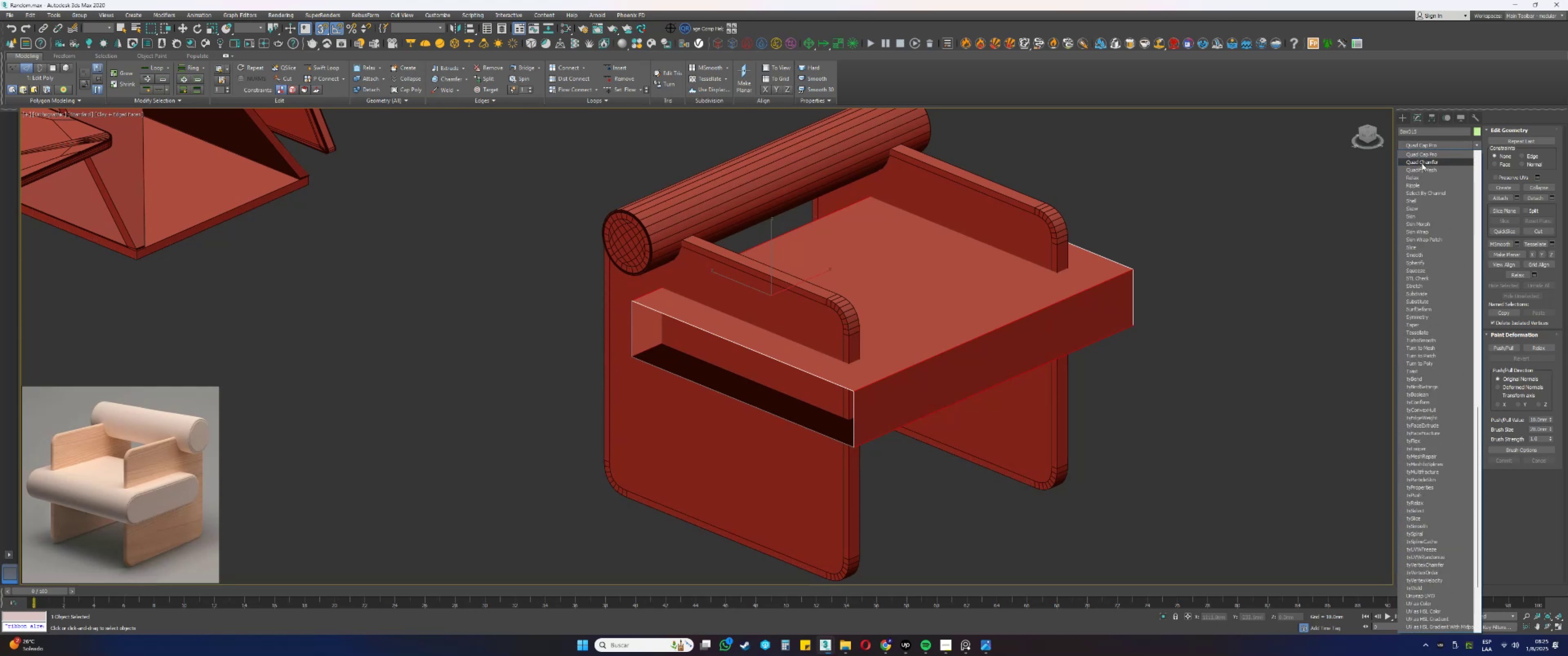 
left_click([1422, 163])
 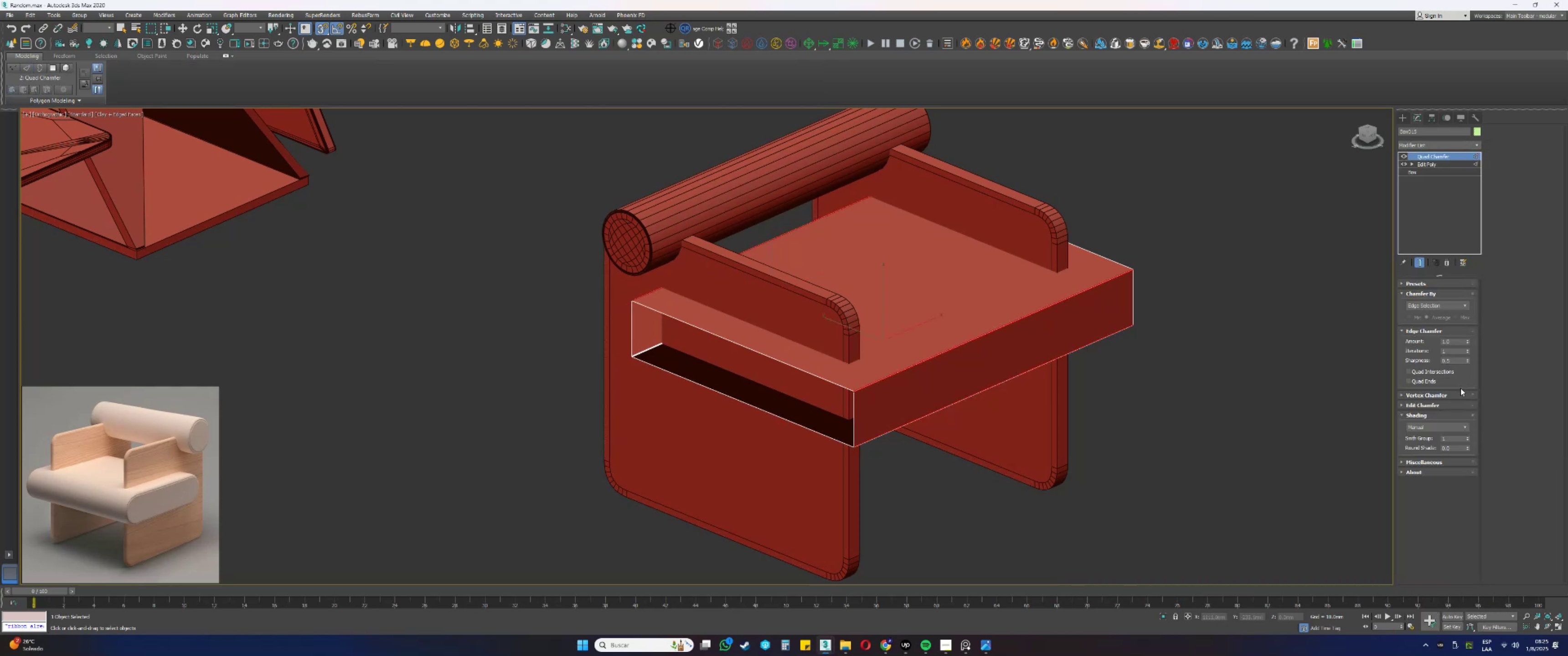 
left_click_drag(start_coordinate=[1458, 343], to_coordinate=[1414, 346])
 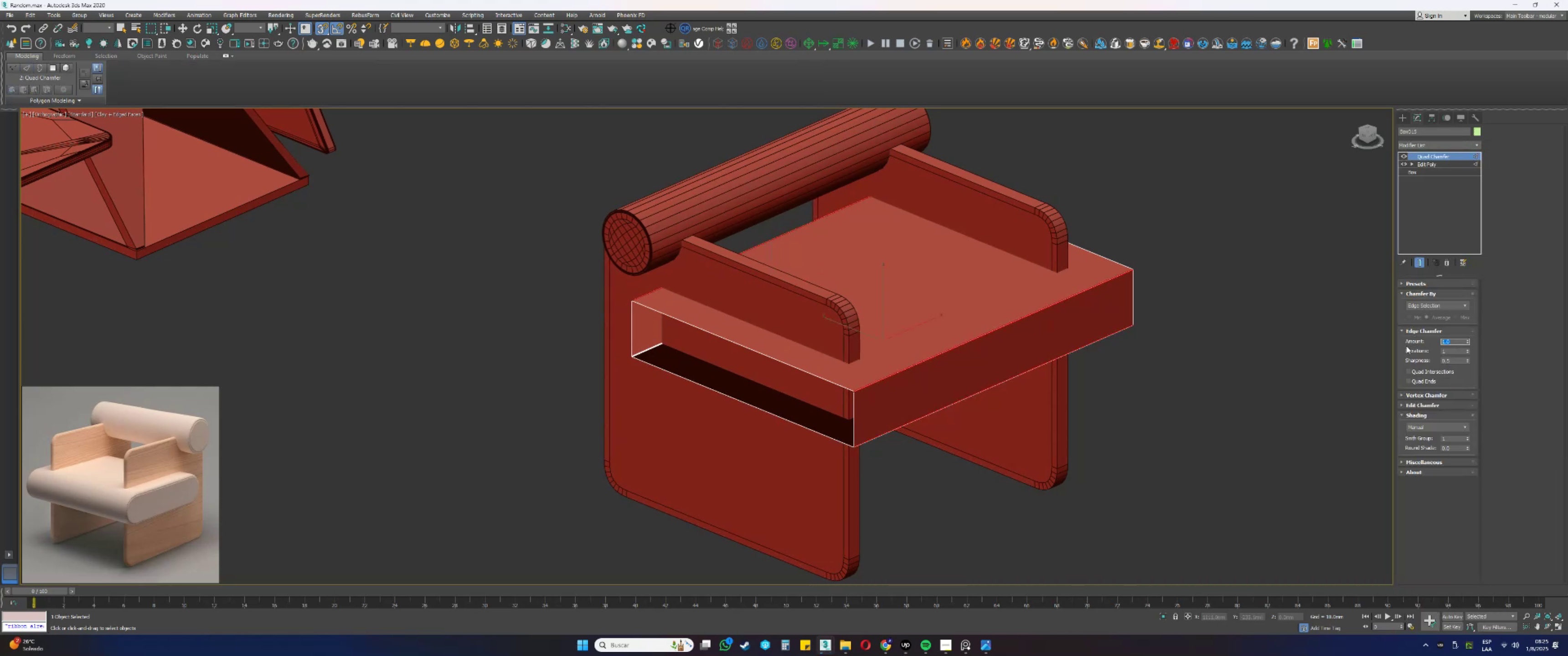 
key(Numpad1)
 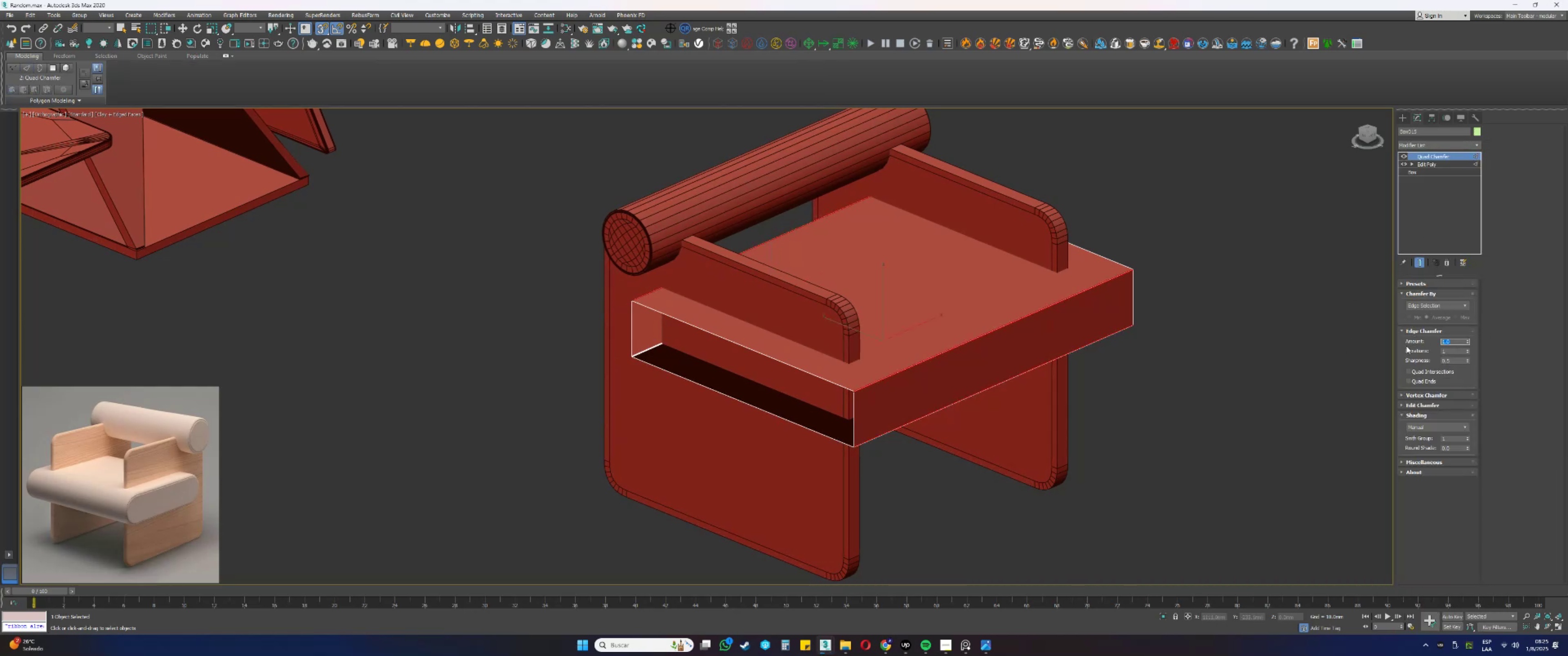 
key(Numpad0)
 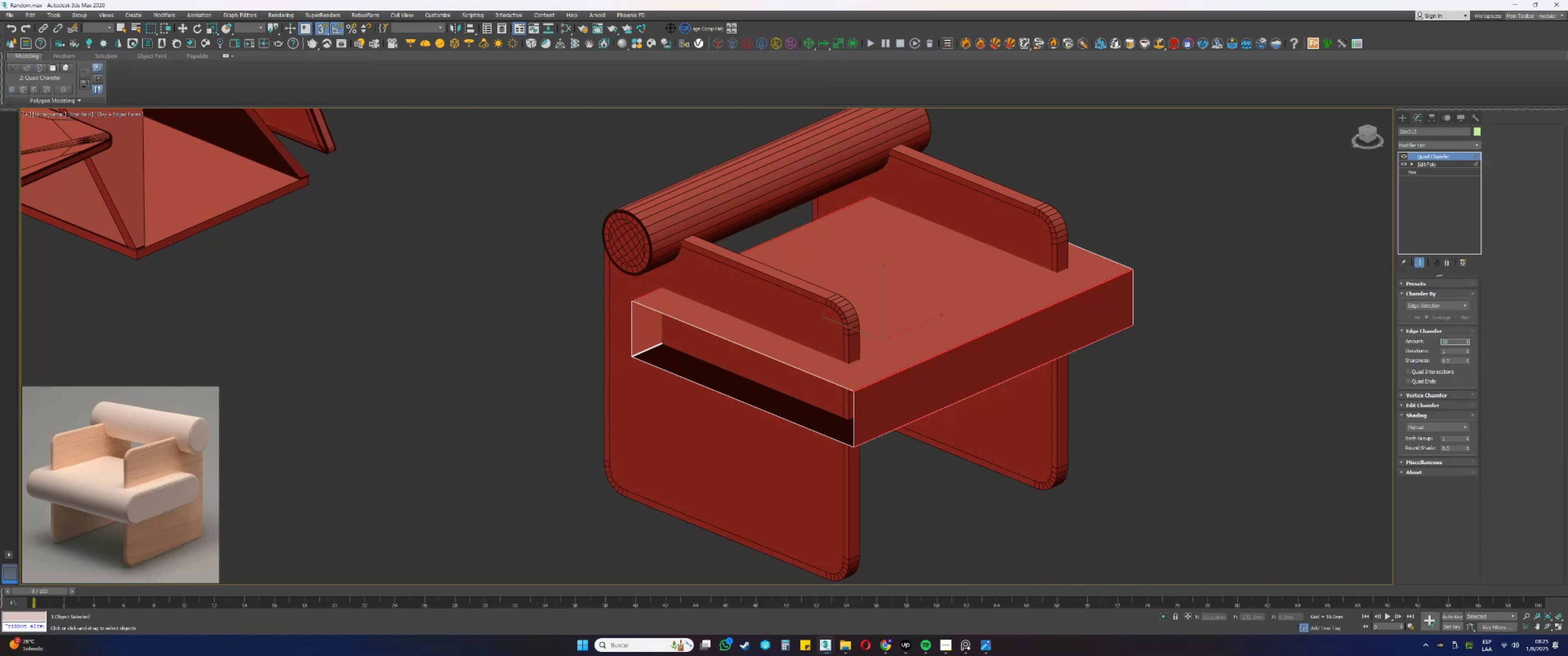 
key(NumpadEnter)
 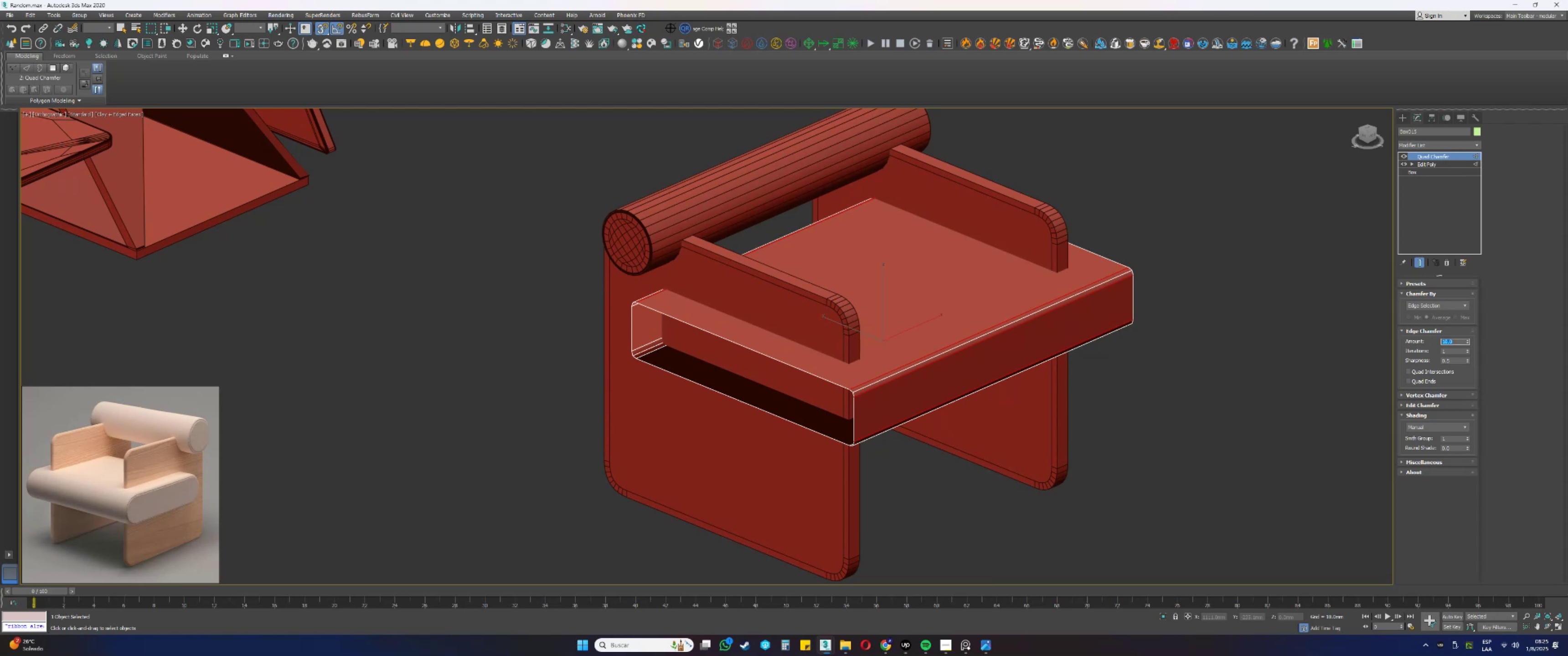 
key(Numpad5)
 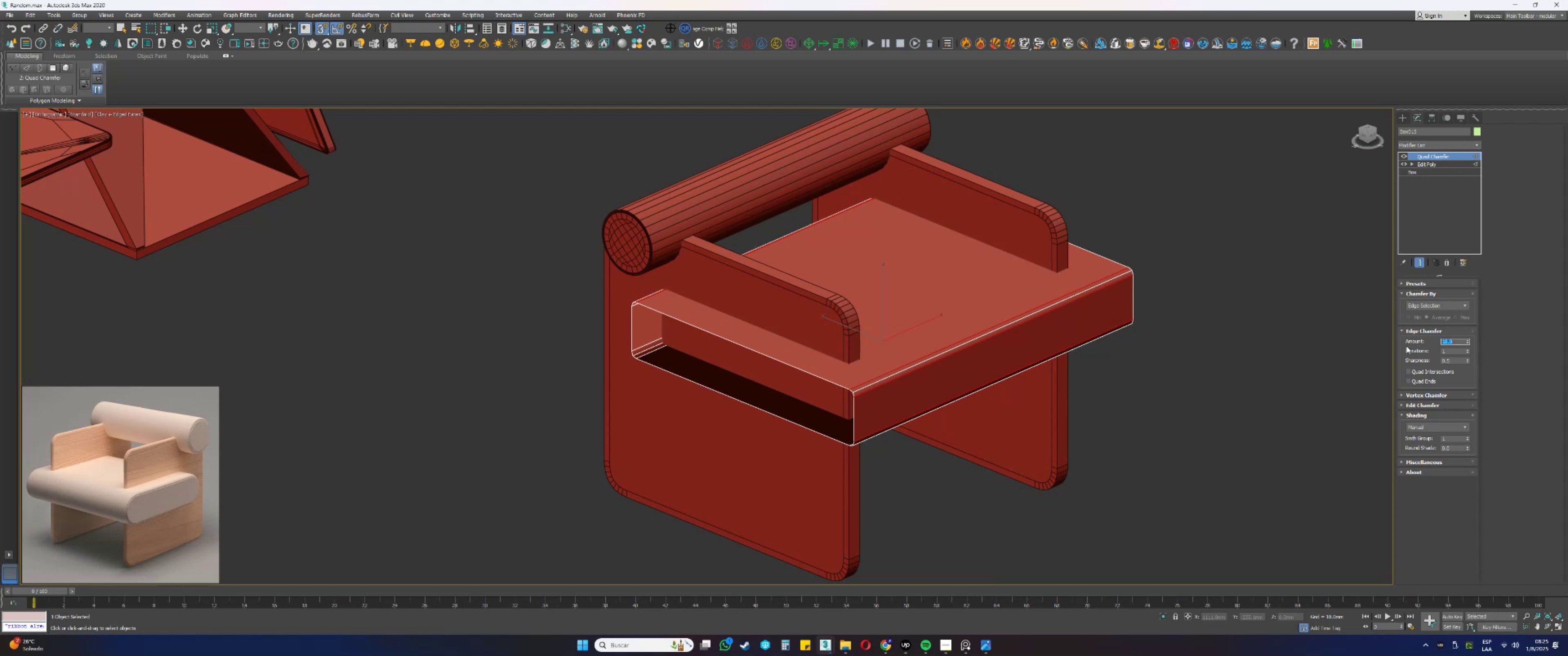 
key(Numpad0)
 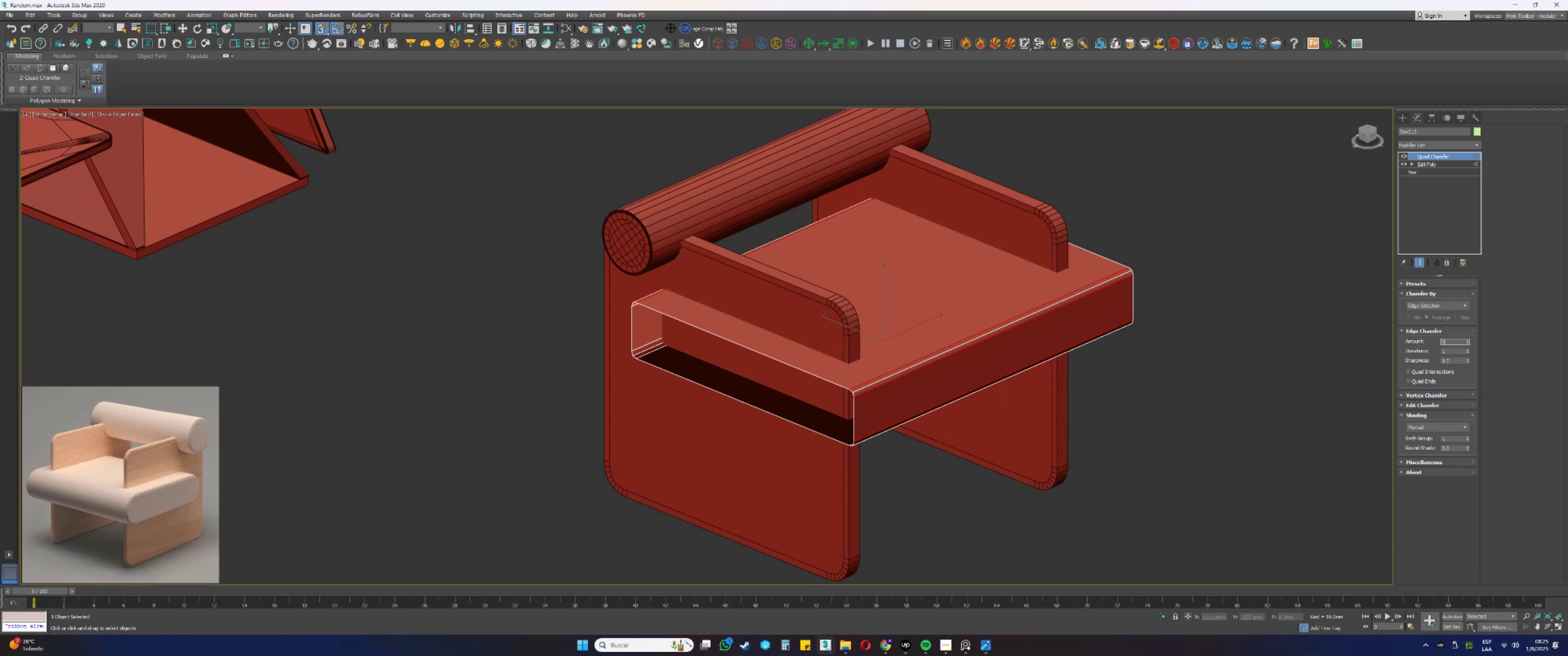 
key(NumpadEnter)
 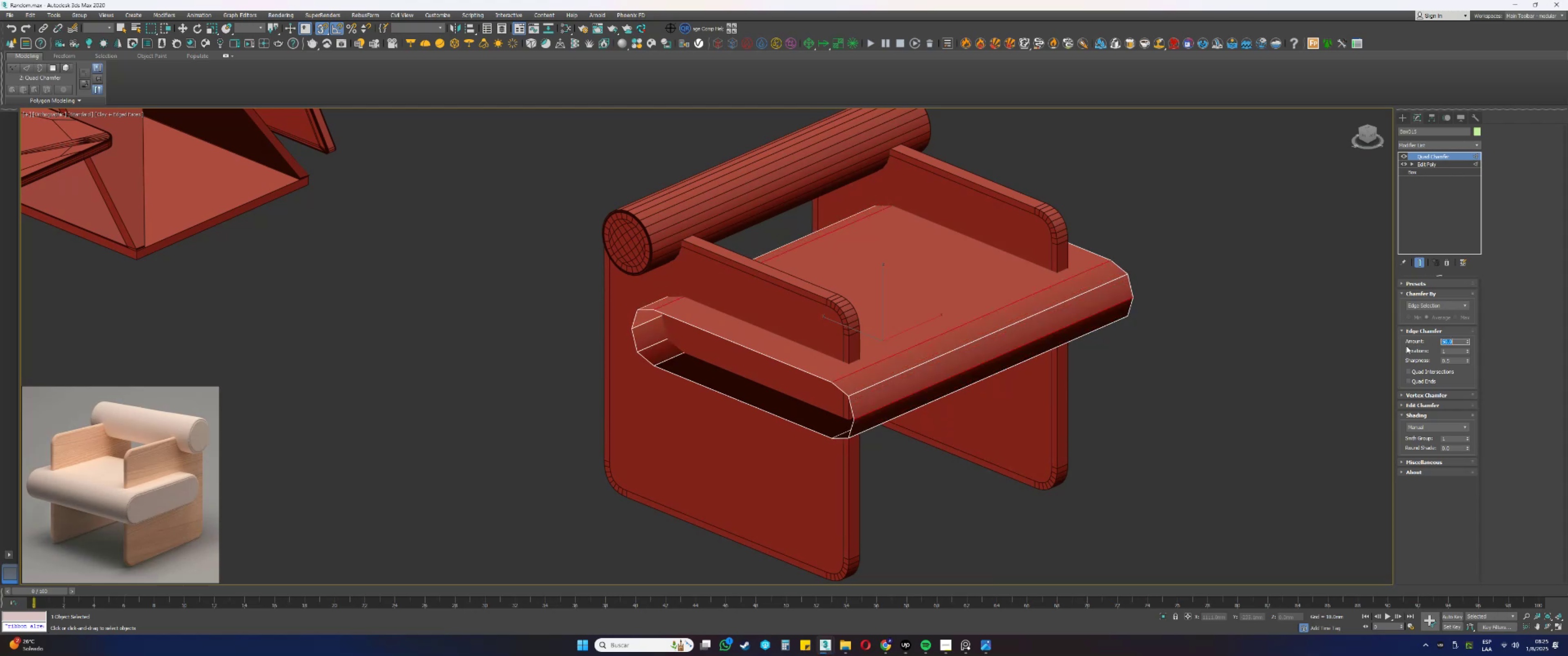 
key(Numpad4)
 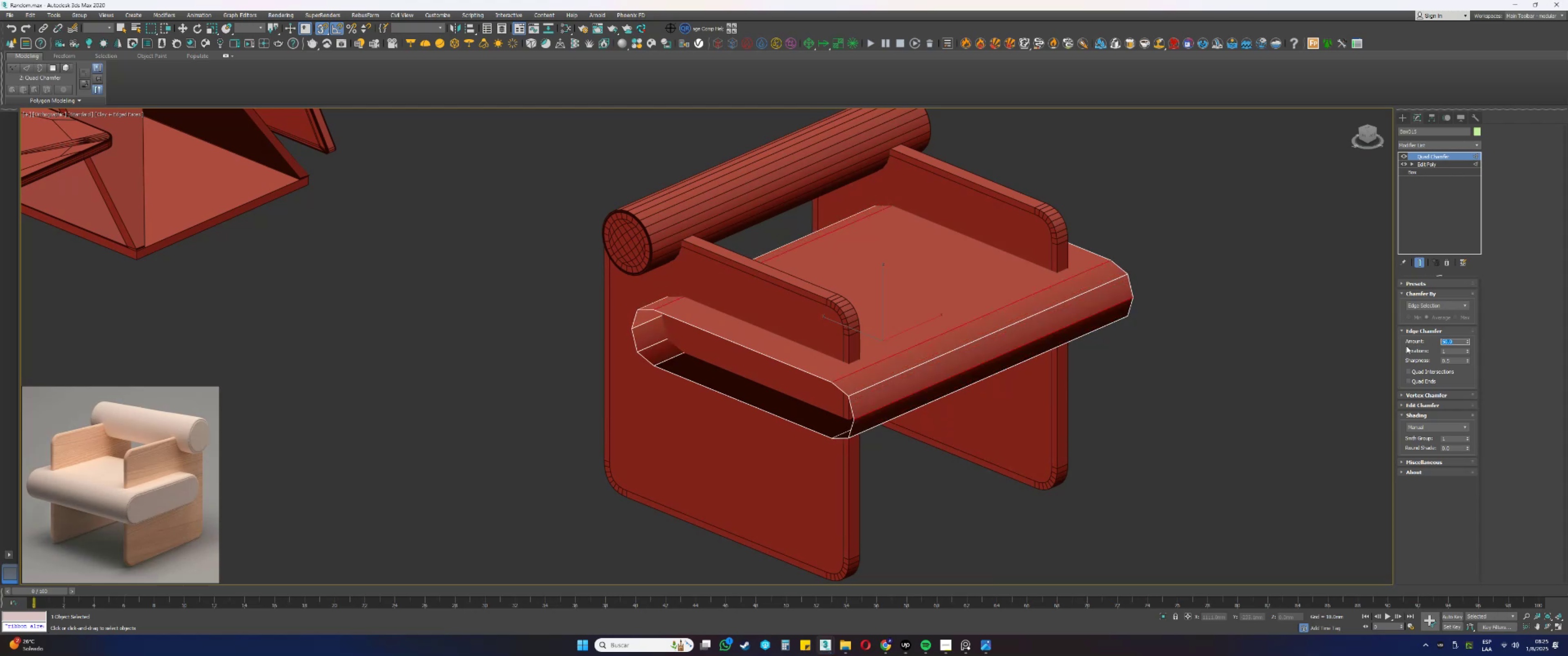 
key(Numpad0)
 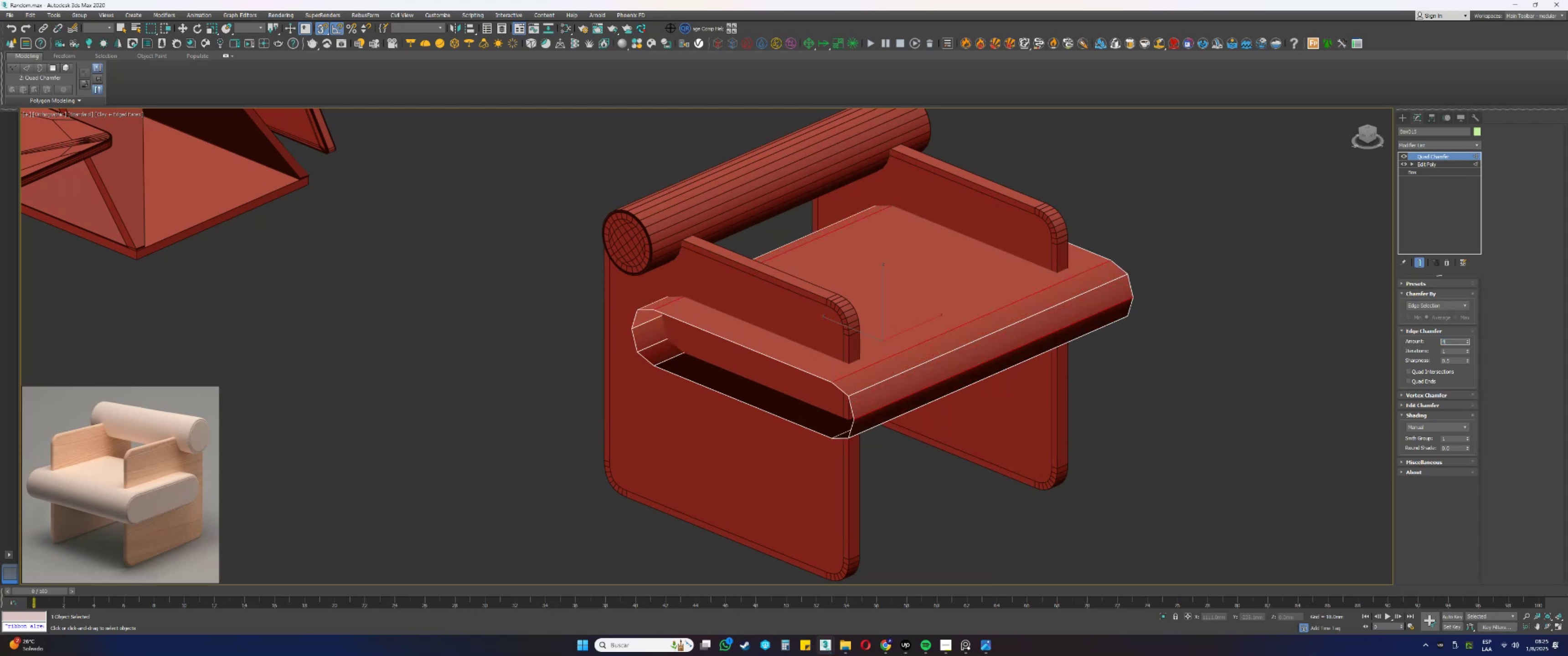 
key(NumpadEnter)
 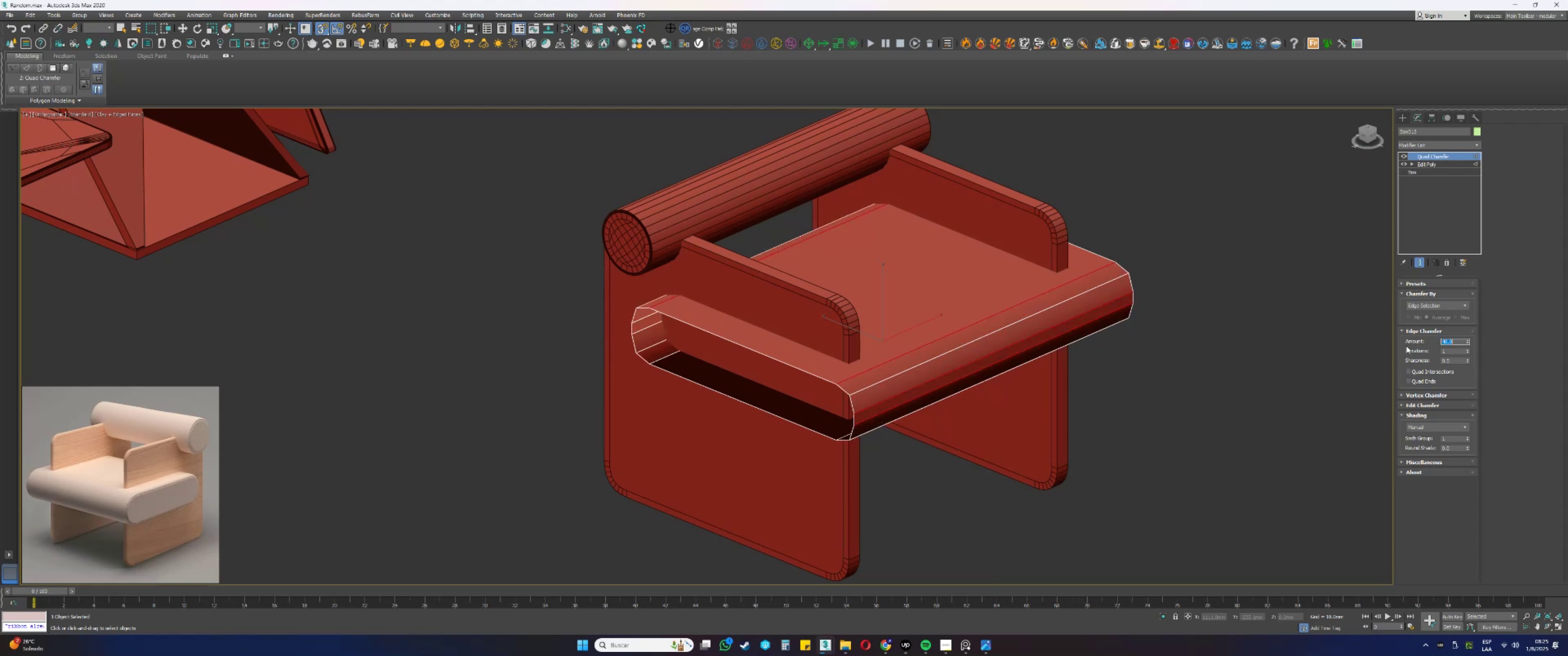 
key(Numpad4)
 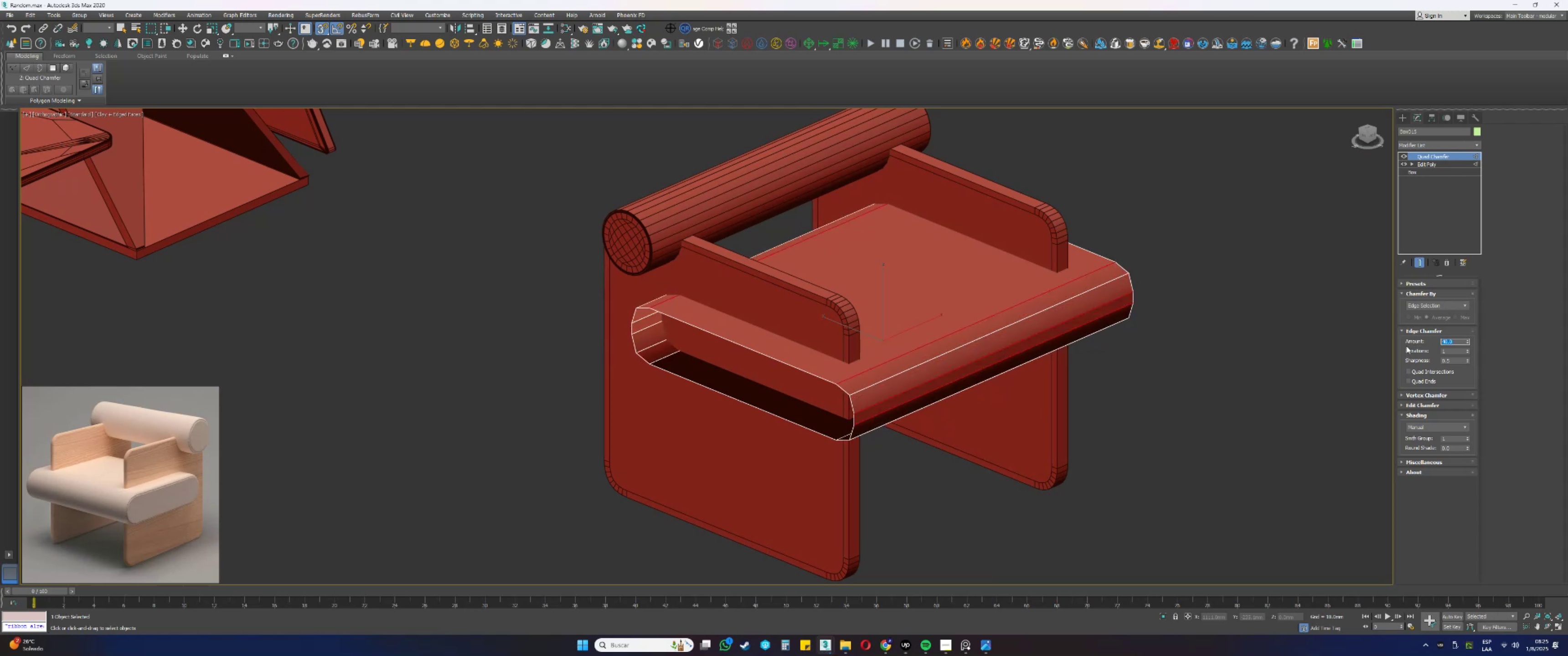 
key(Numpad5)
 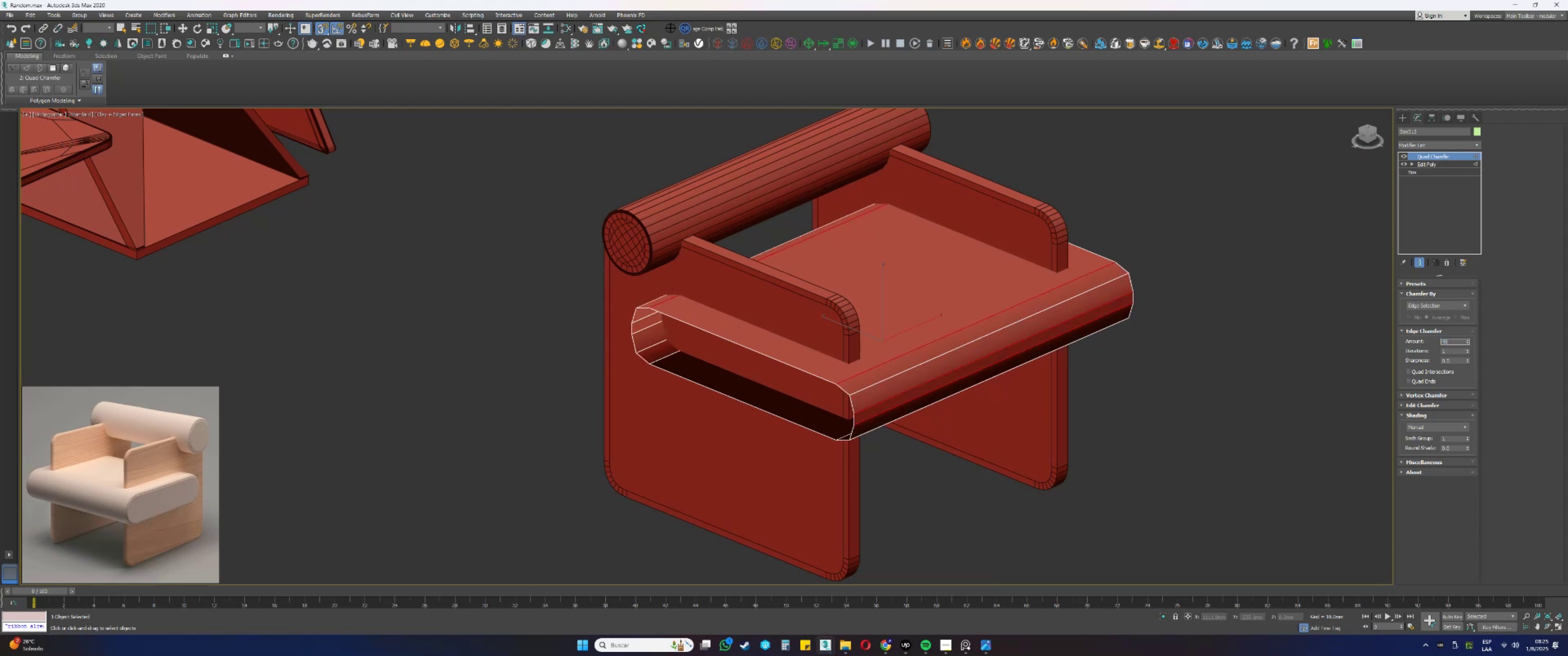 
key(NumpadEnter)
 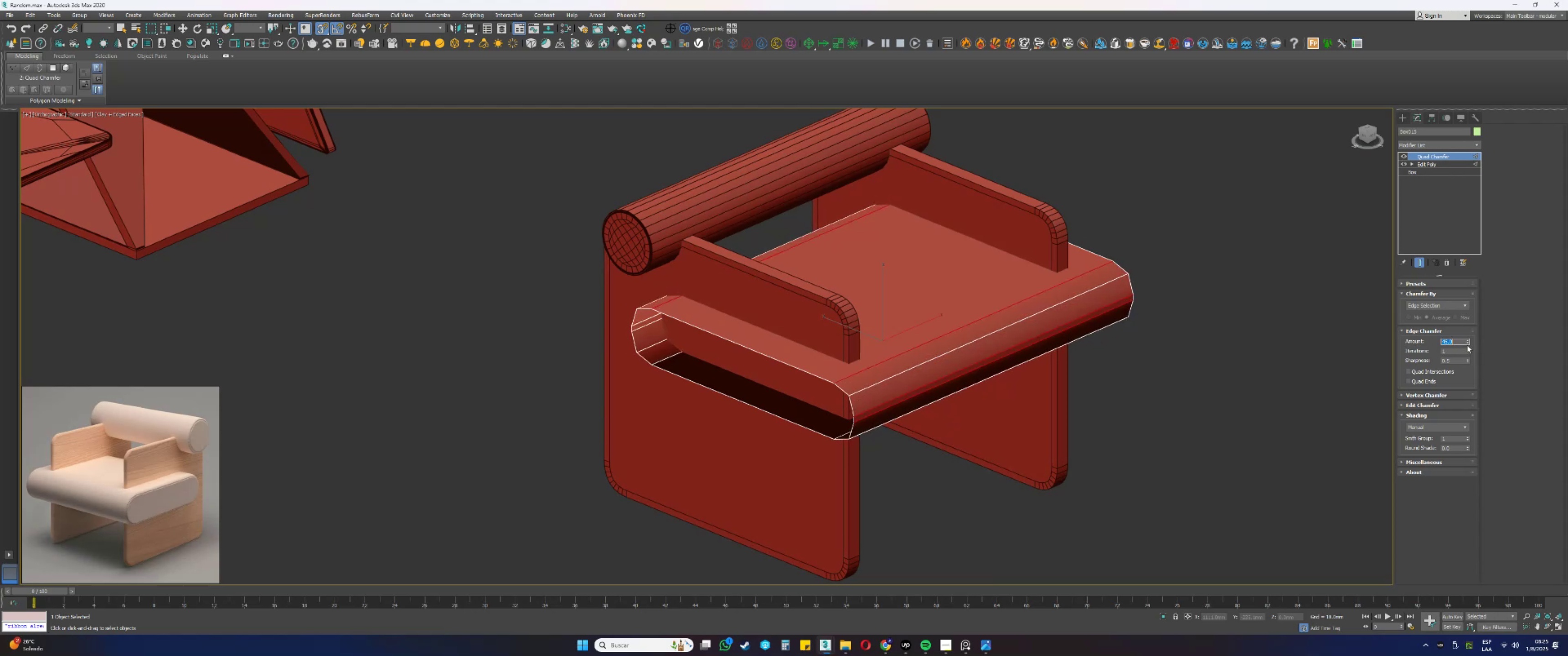 
left_click([1469, 348])
 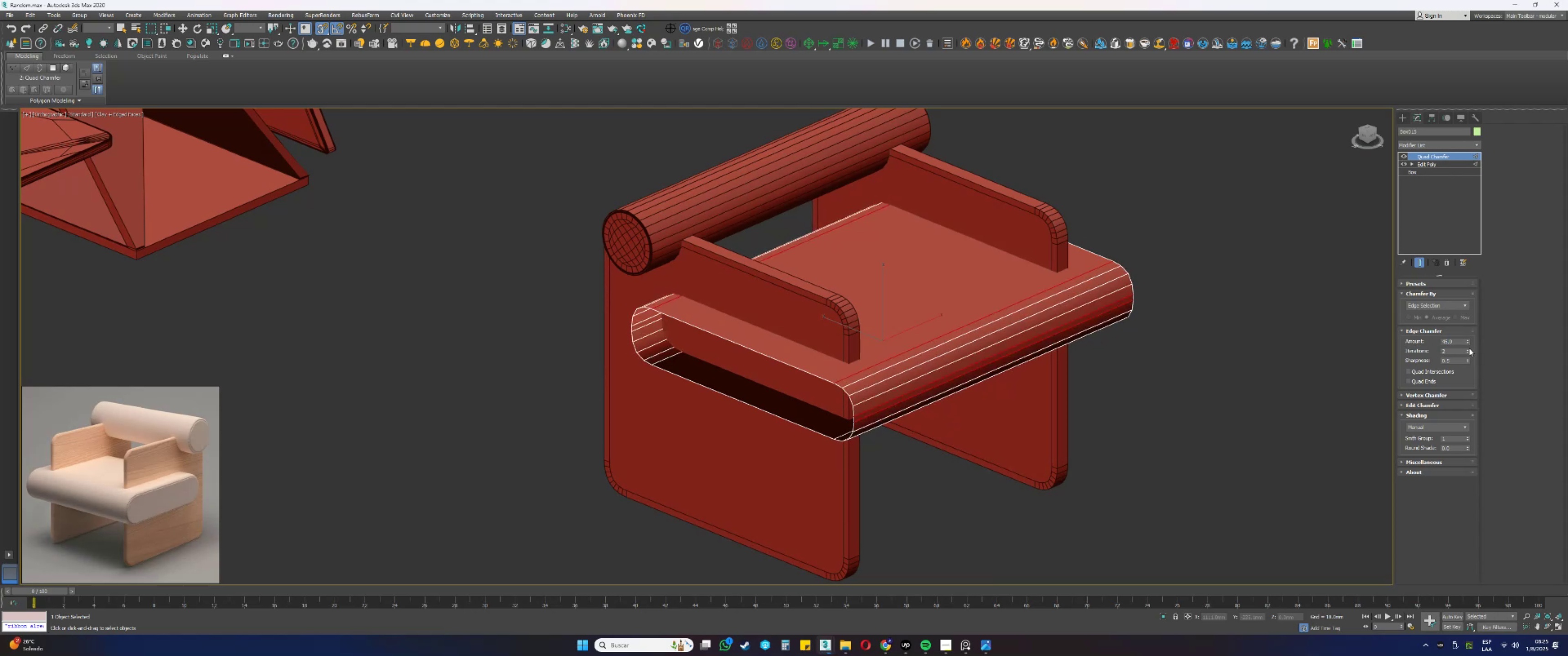 
left_click([1469, 348])
 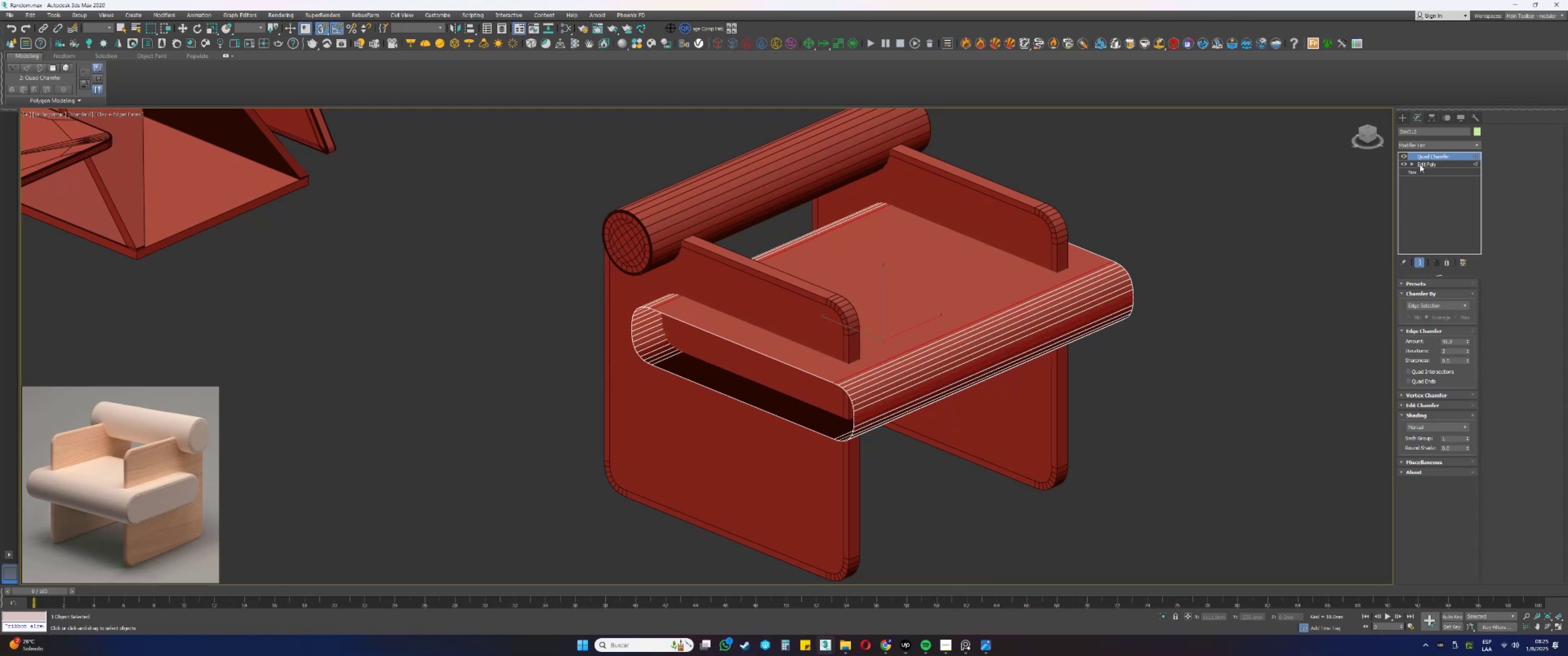 
left_click([1418, 145])
 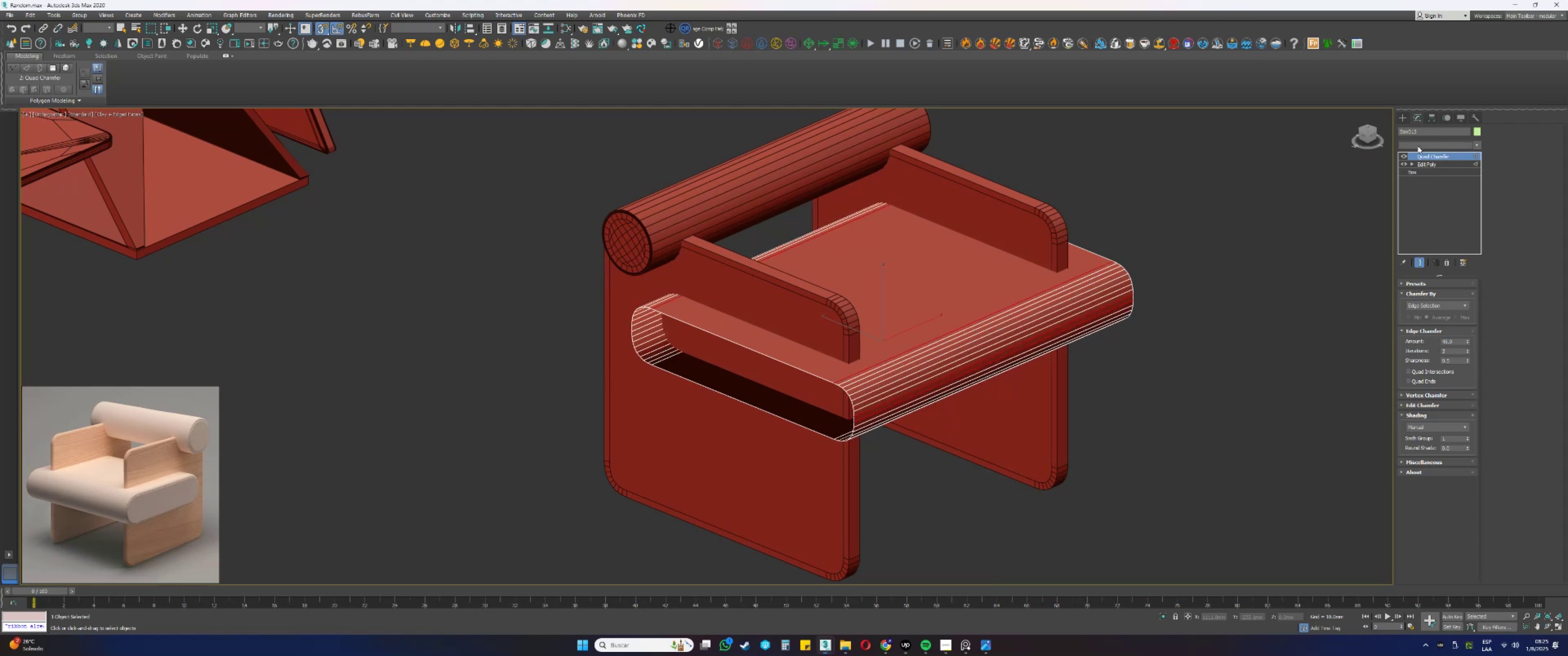 
key(E)
 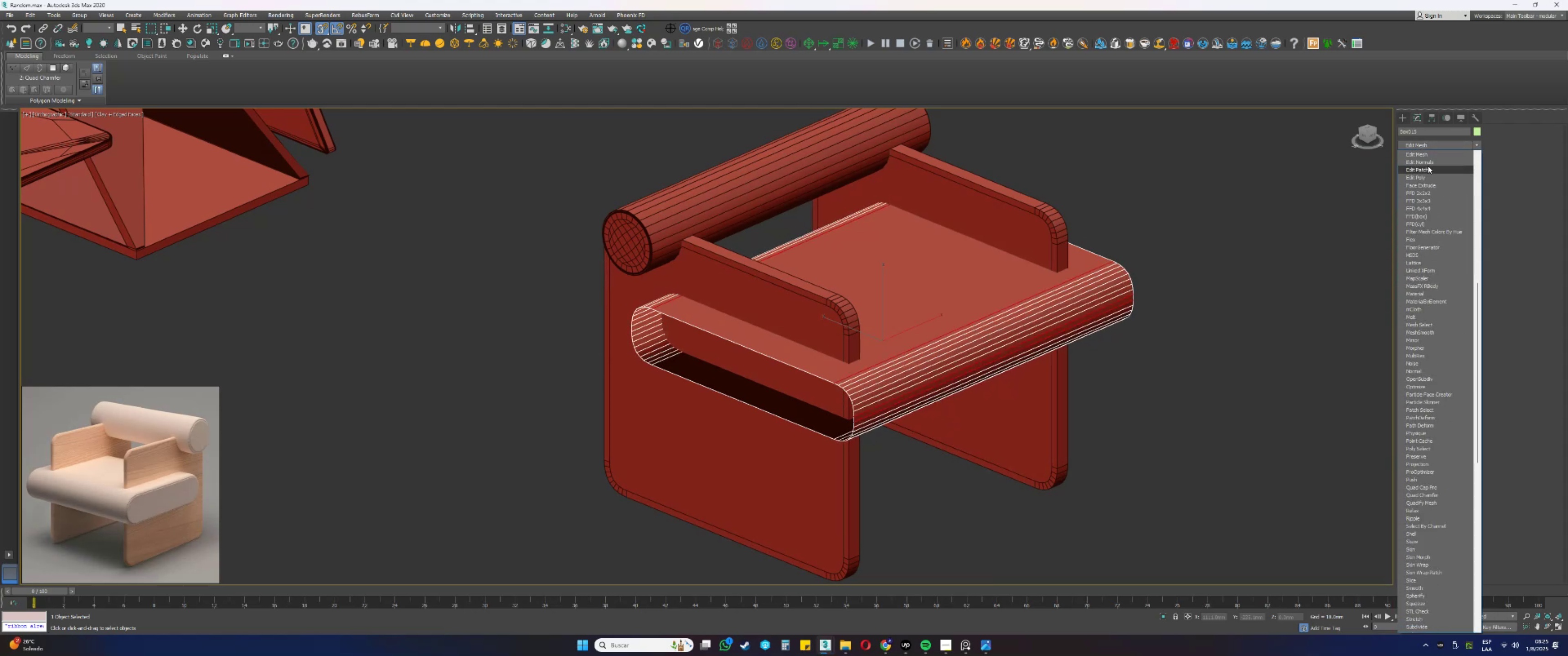 
left_click([1427, 176])
 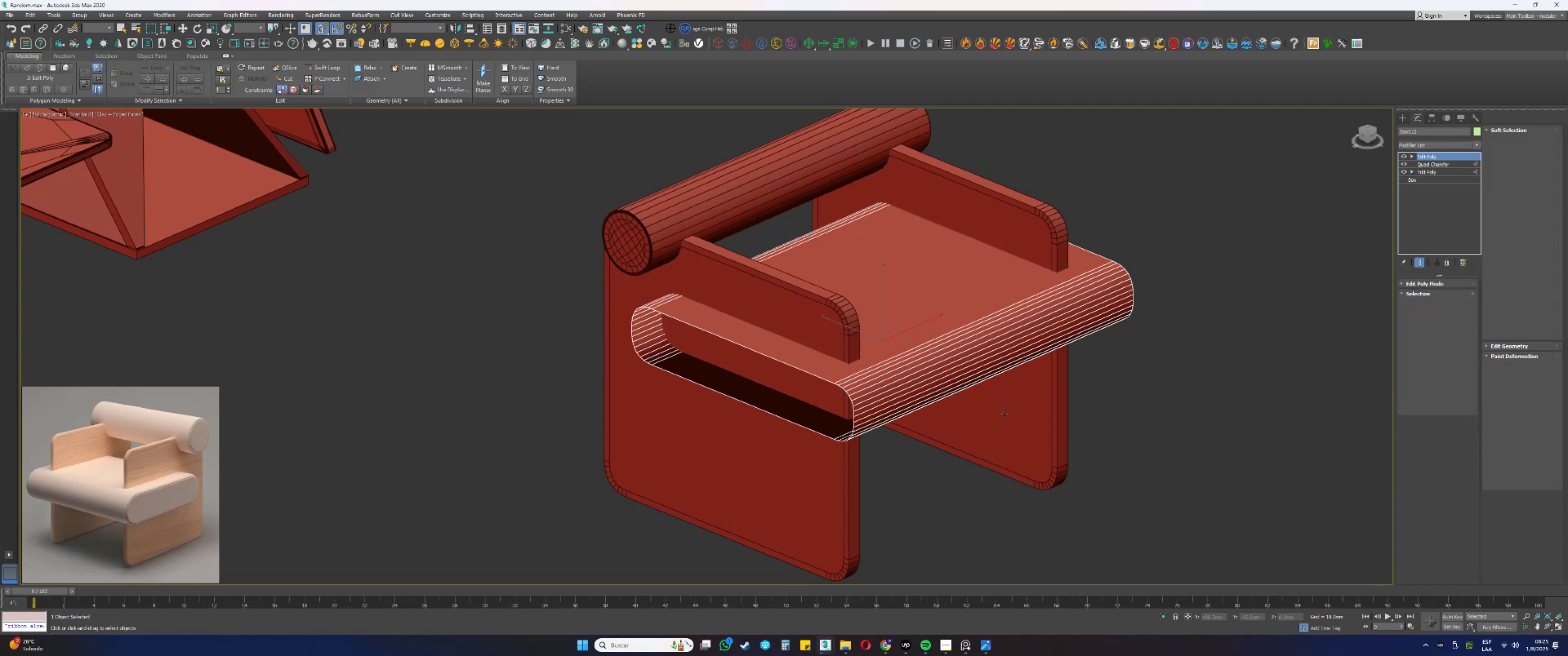 
key(3)
 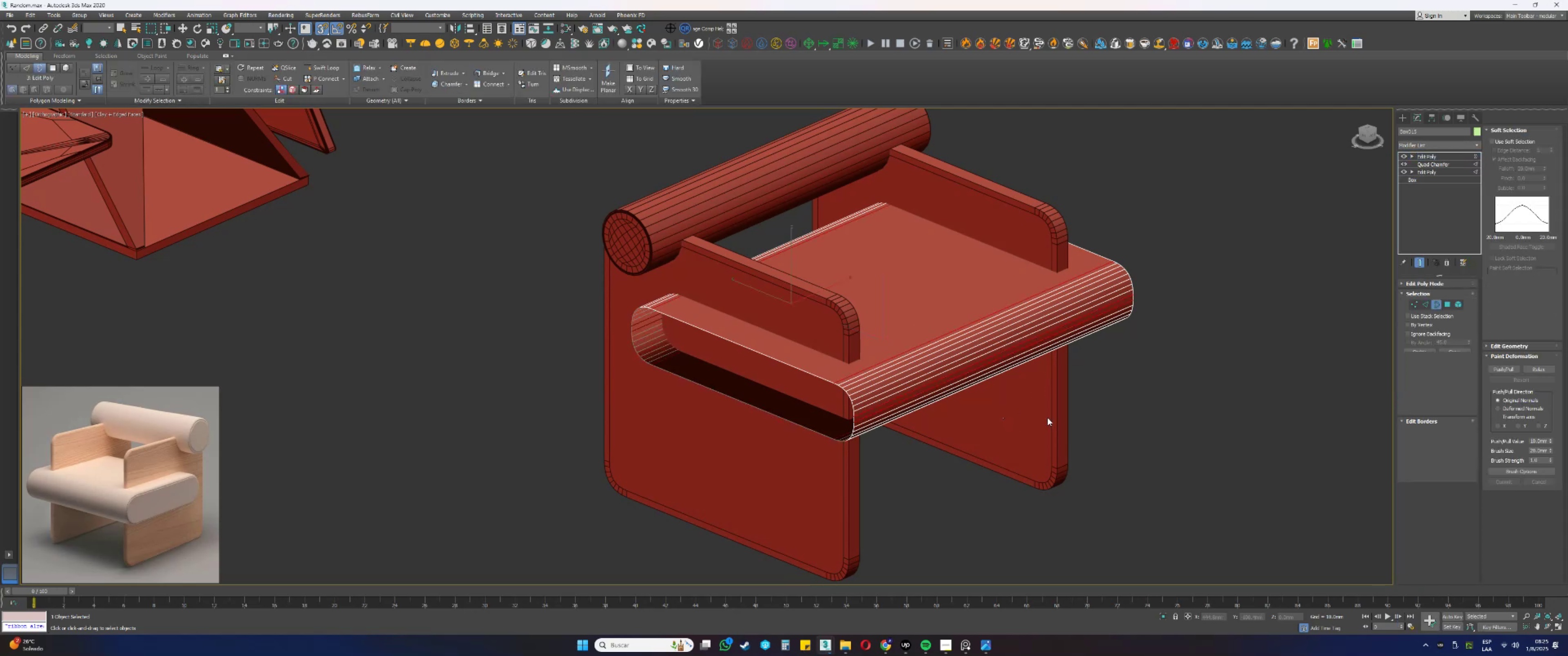 
left_click_drag(start_coordinate=[1171, 503], to_coordinate=[767, 282])
 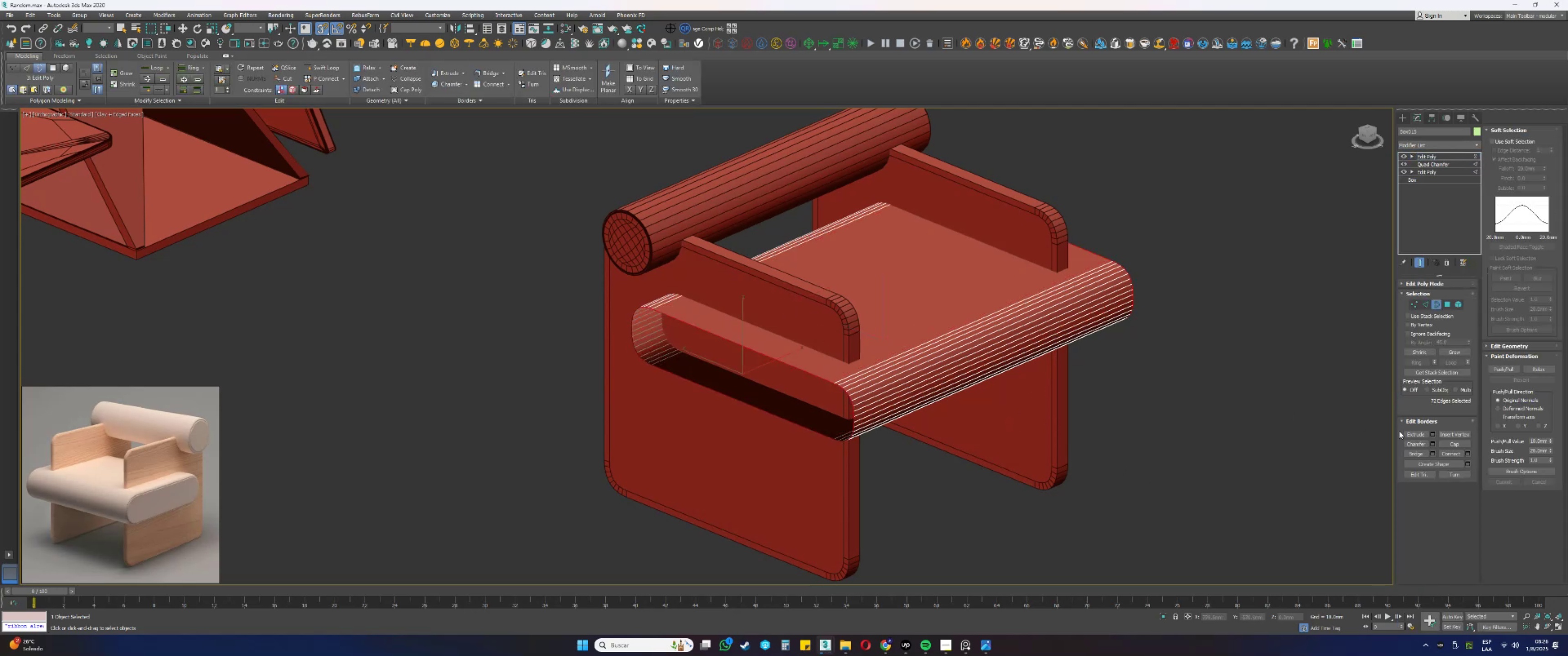 
left_click([1448, 441])
 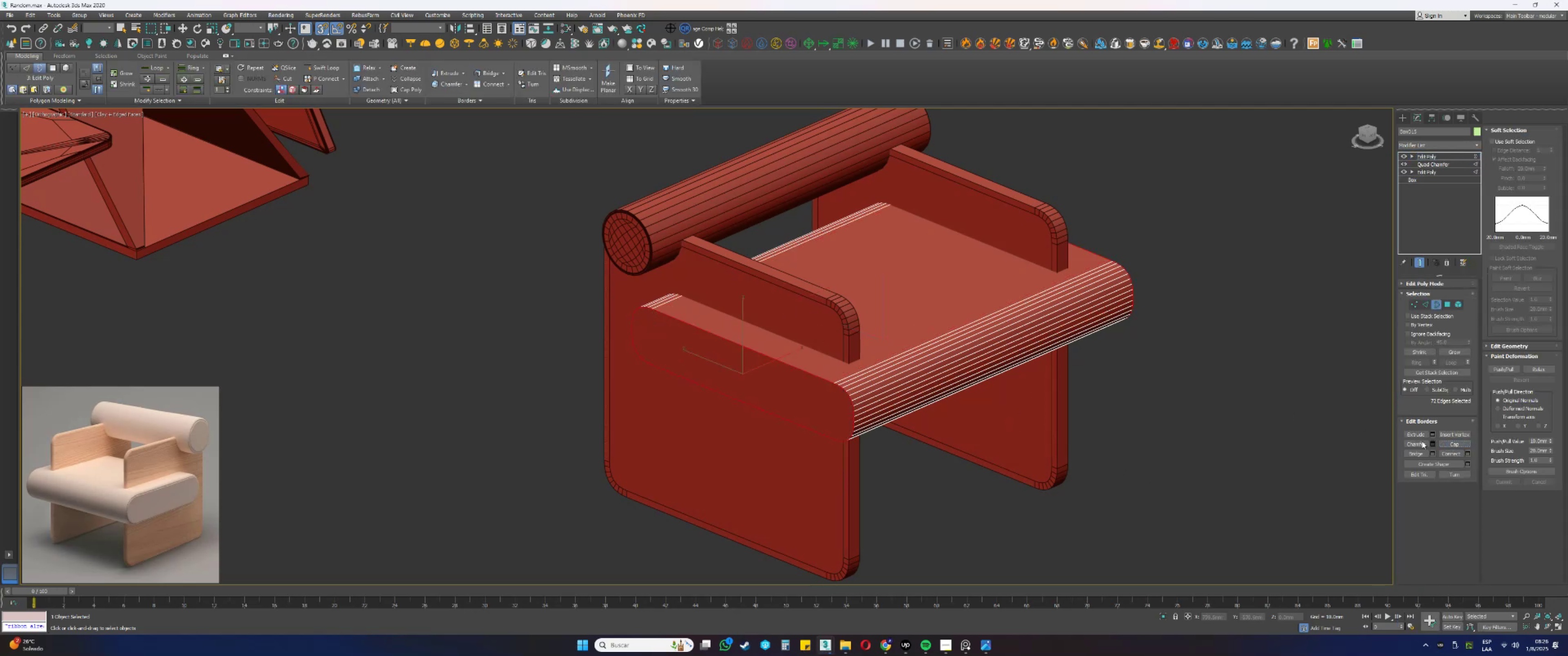 
type(4q)
 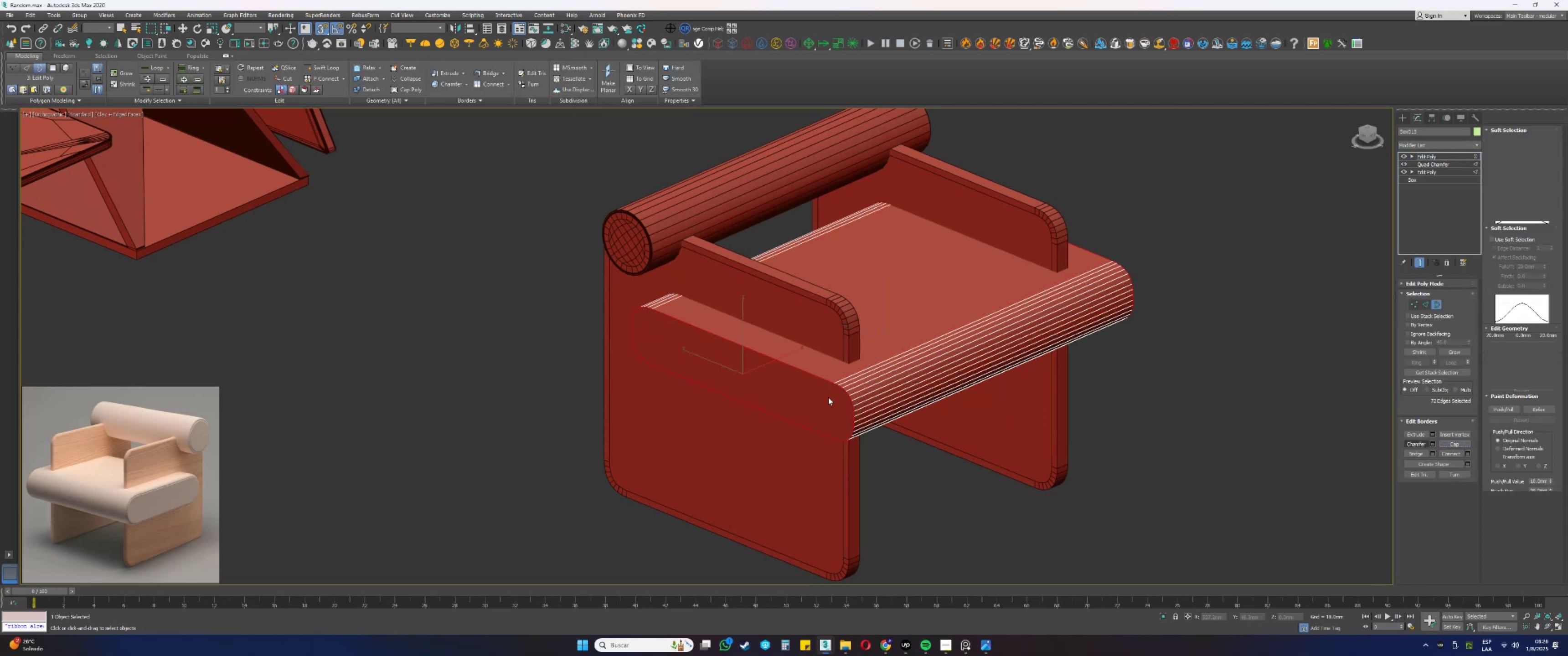 
left_click([826, 397])
 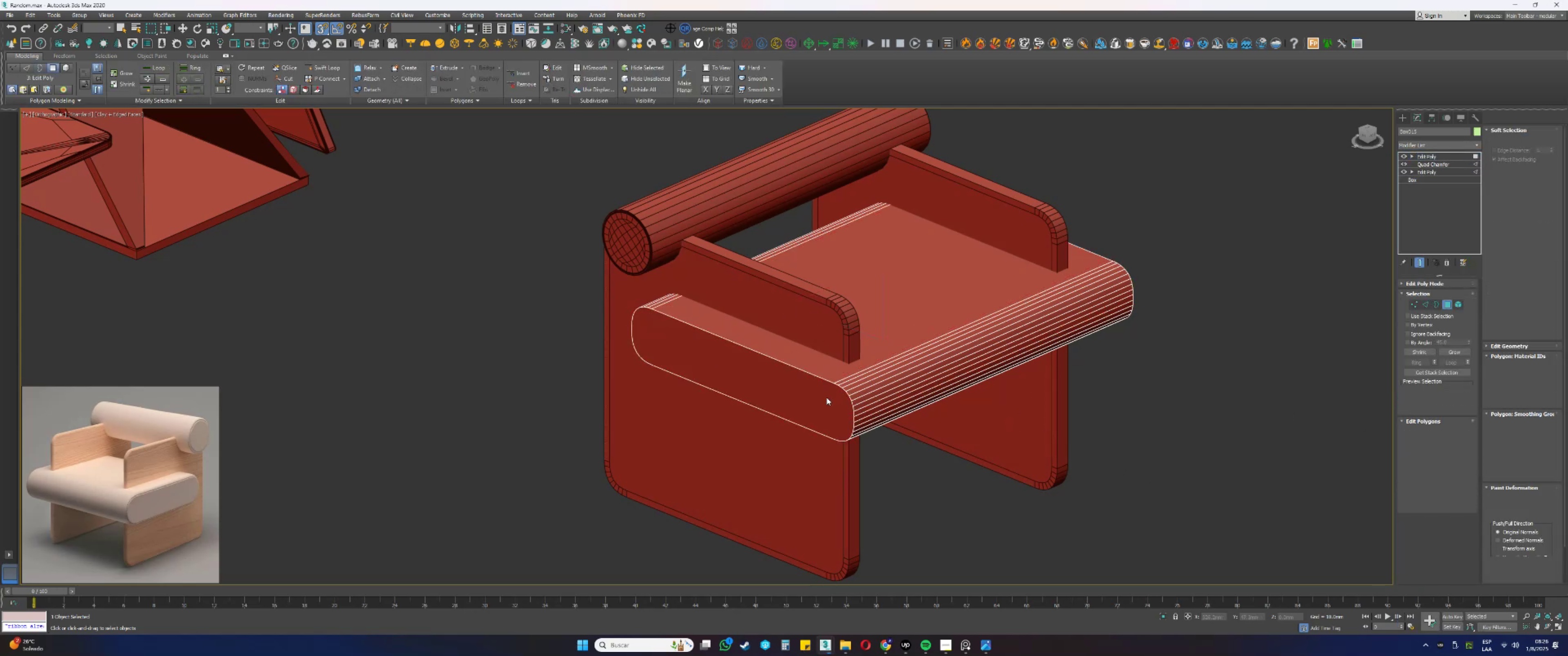 
hold_key(key=AltLeft, duration=0.55)
 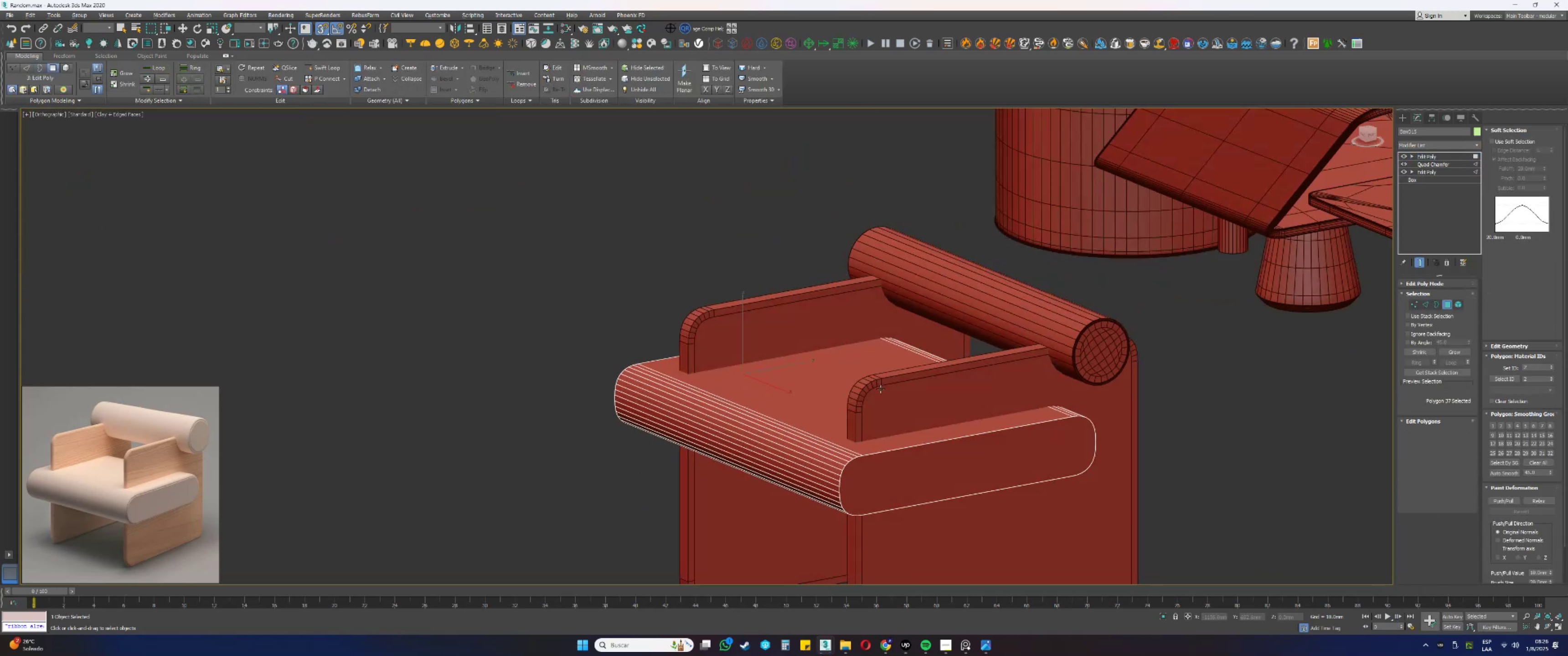 
hold_key(key=ControlLeft, duration=0.36)
left_click([918, 470])
 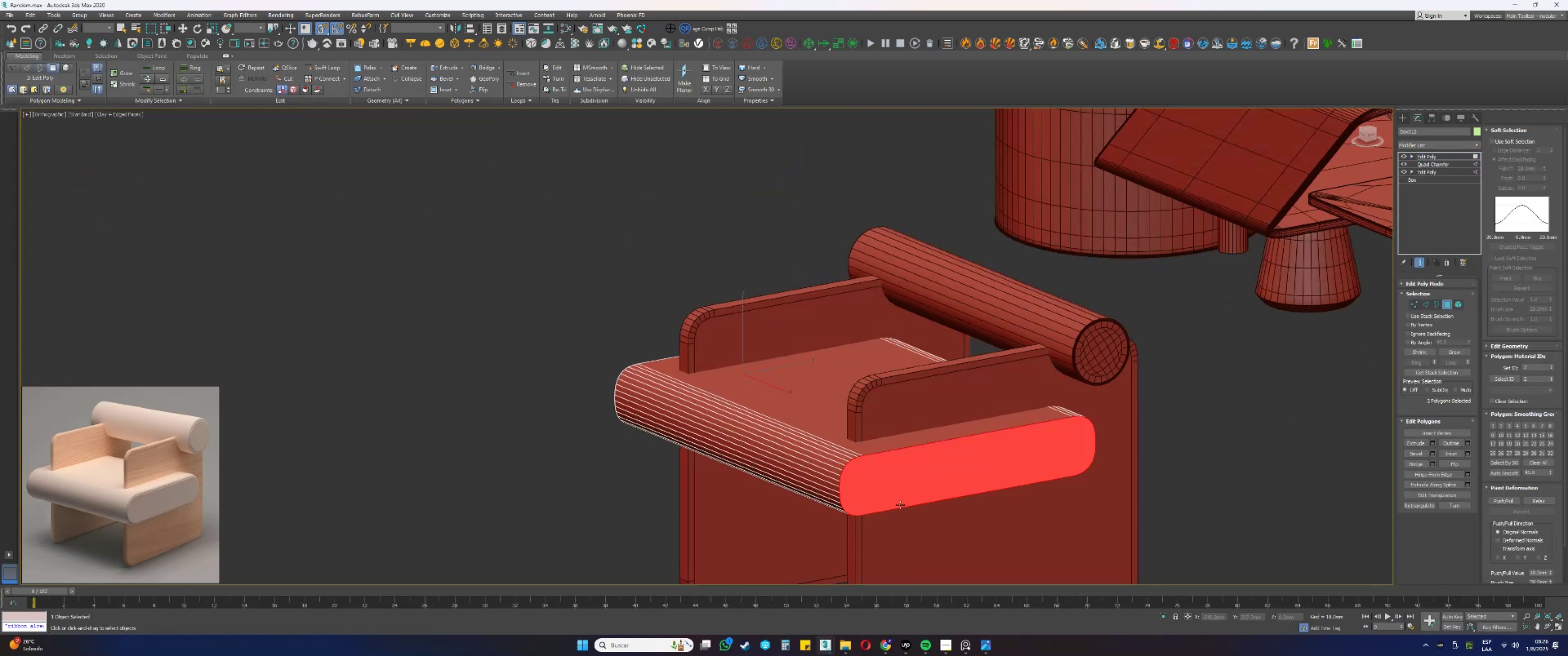 
key(Alt+AltLeft)
 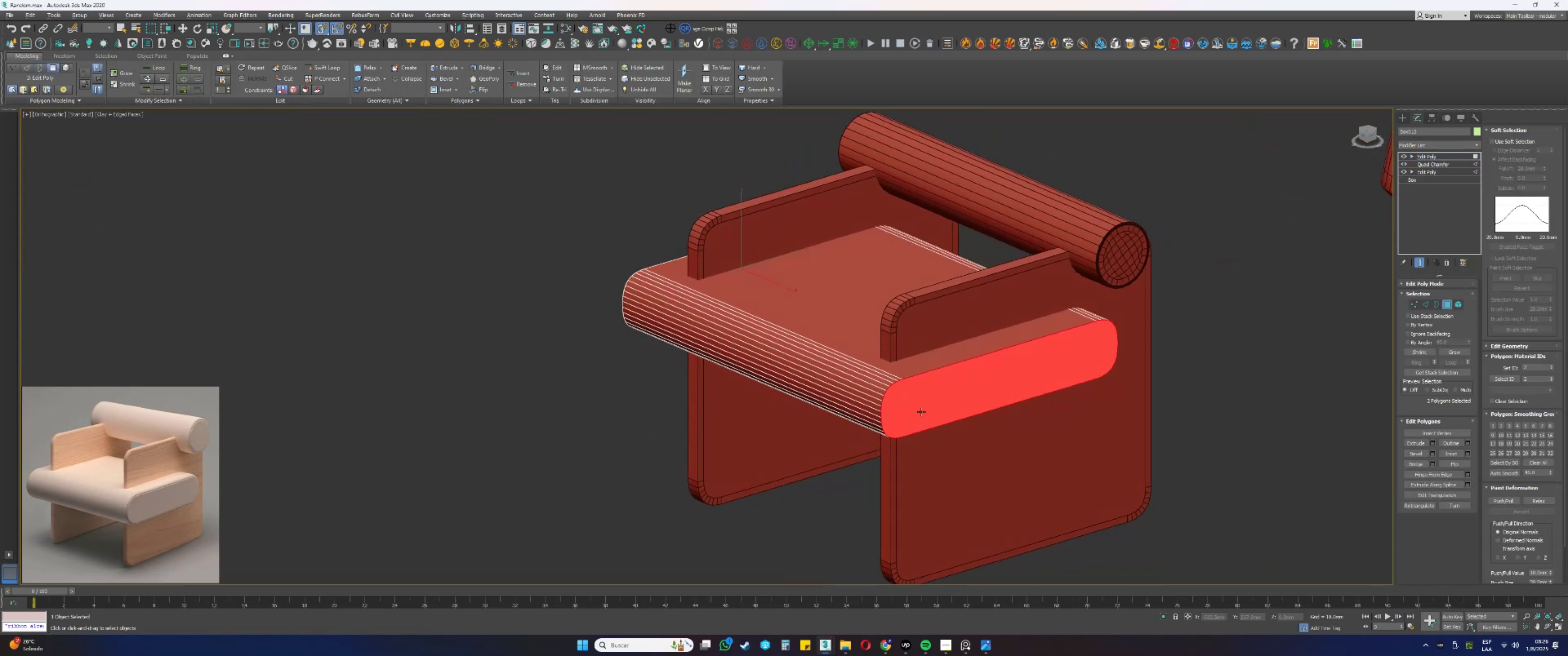 
scroll: coordinate [886, 384], scroll_direction: up, amount: 5.0
 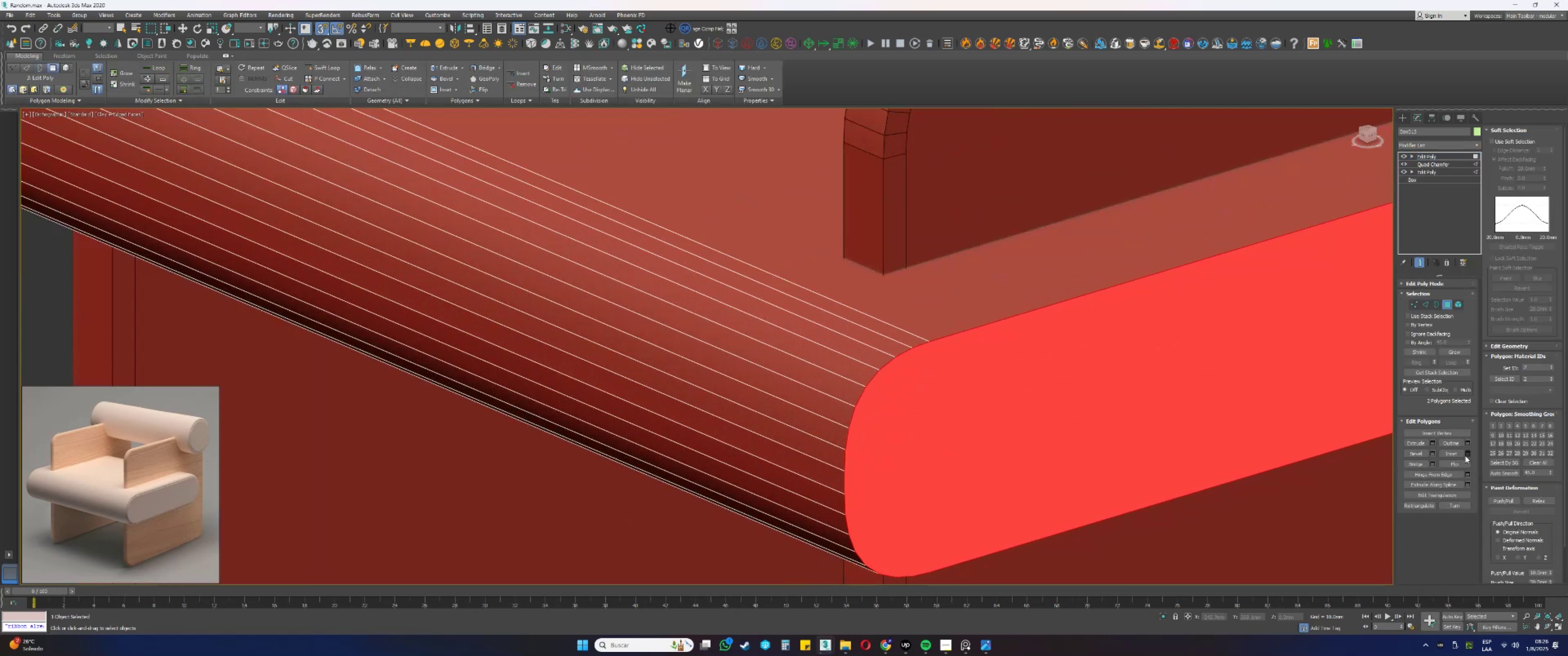 
left_click([1460, 453])
 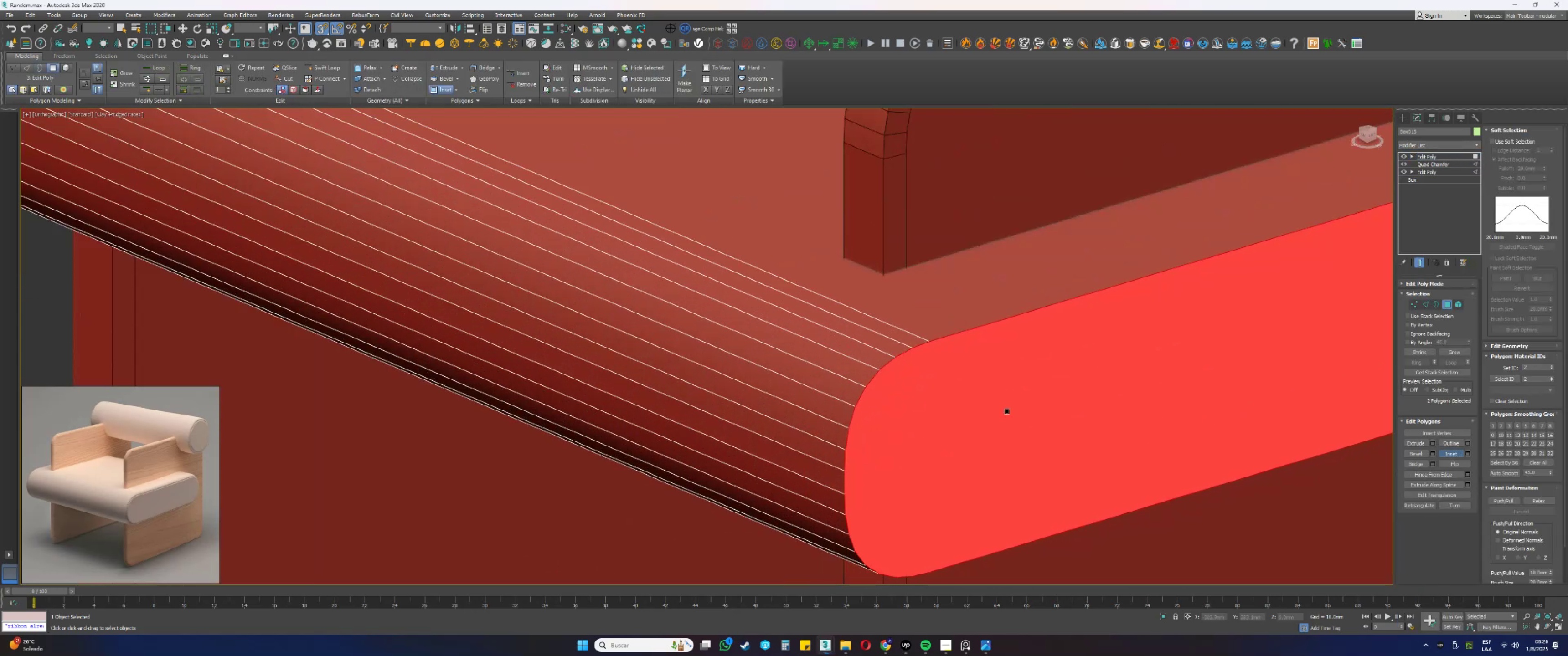 
left_click_drag(start_coordinate=[980, 411], to_coordinate=[974, 419])
 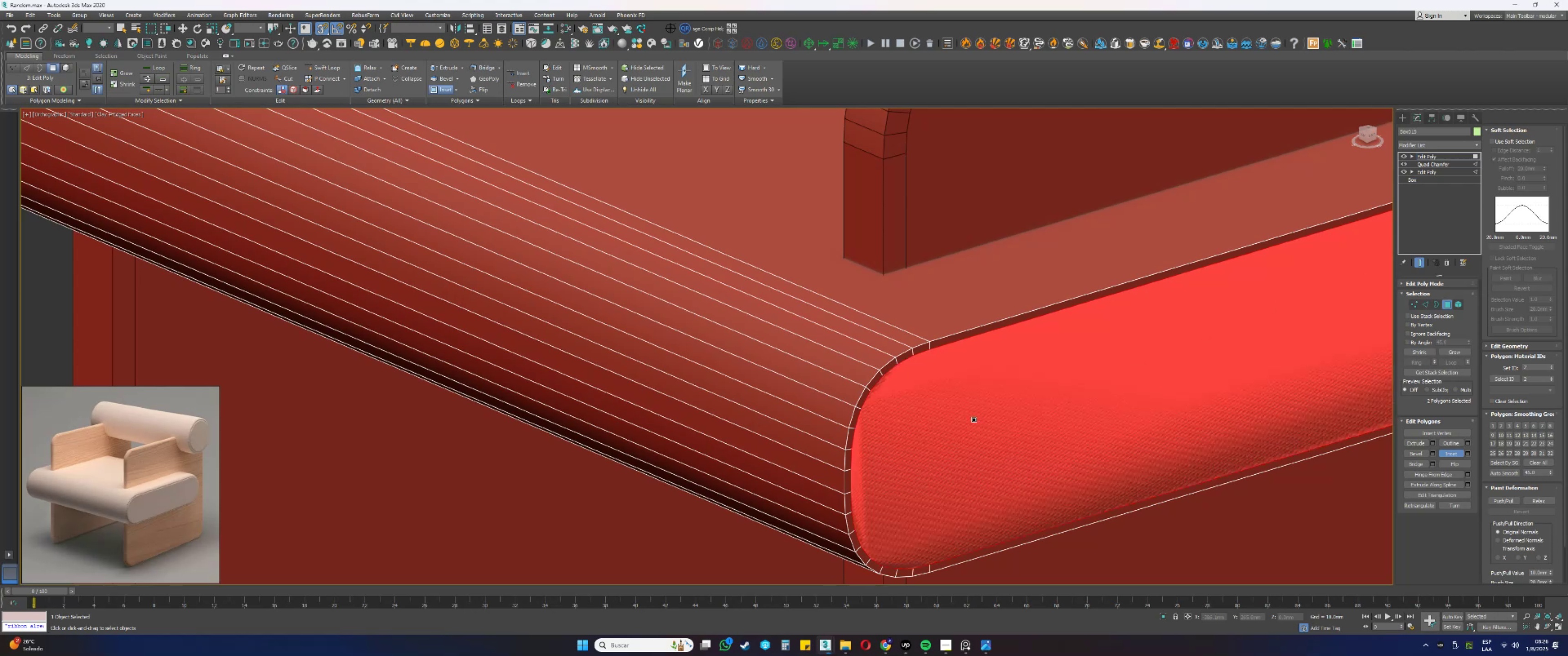 
left_click_drag(start_coordinate=[975, 415], to_coordinate=[975, 428])
 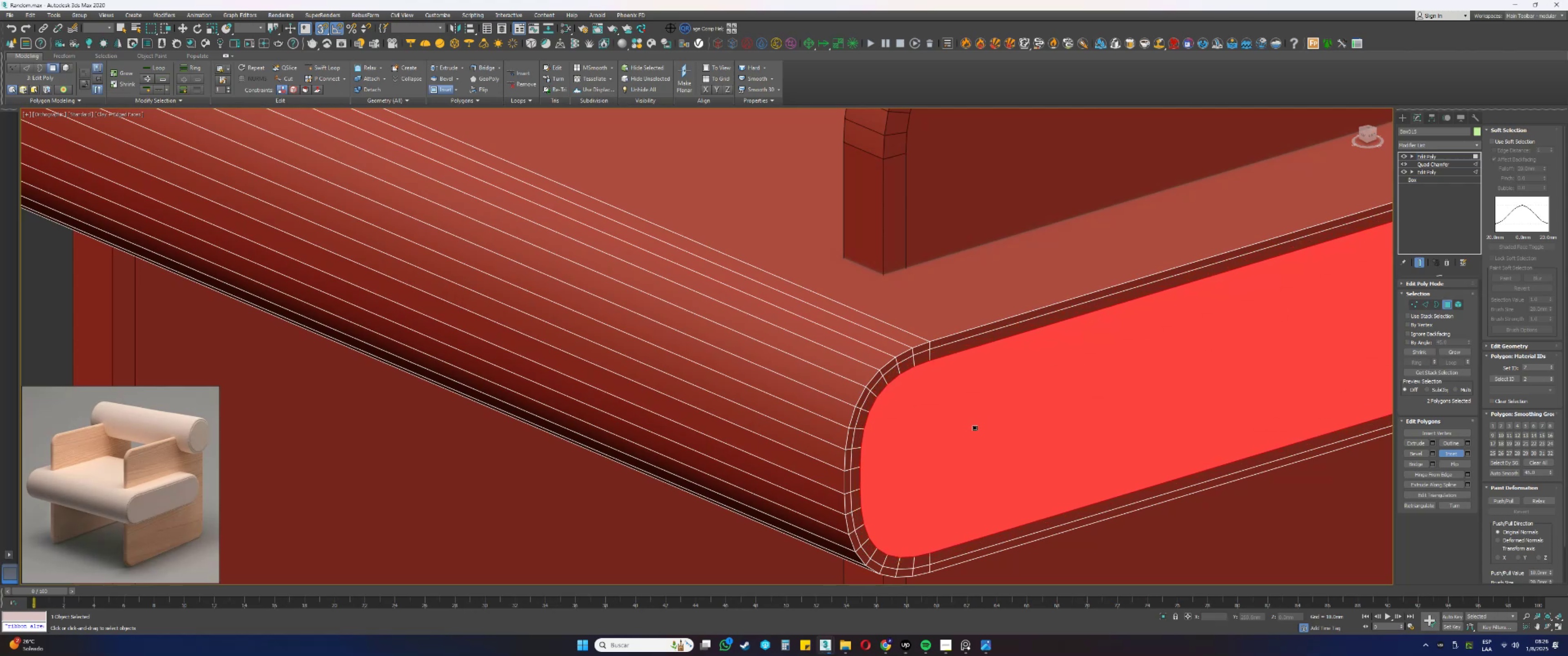 
right_click([977, 422])
 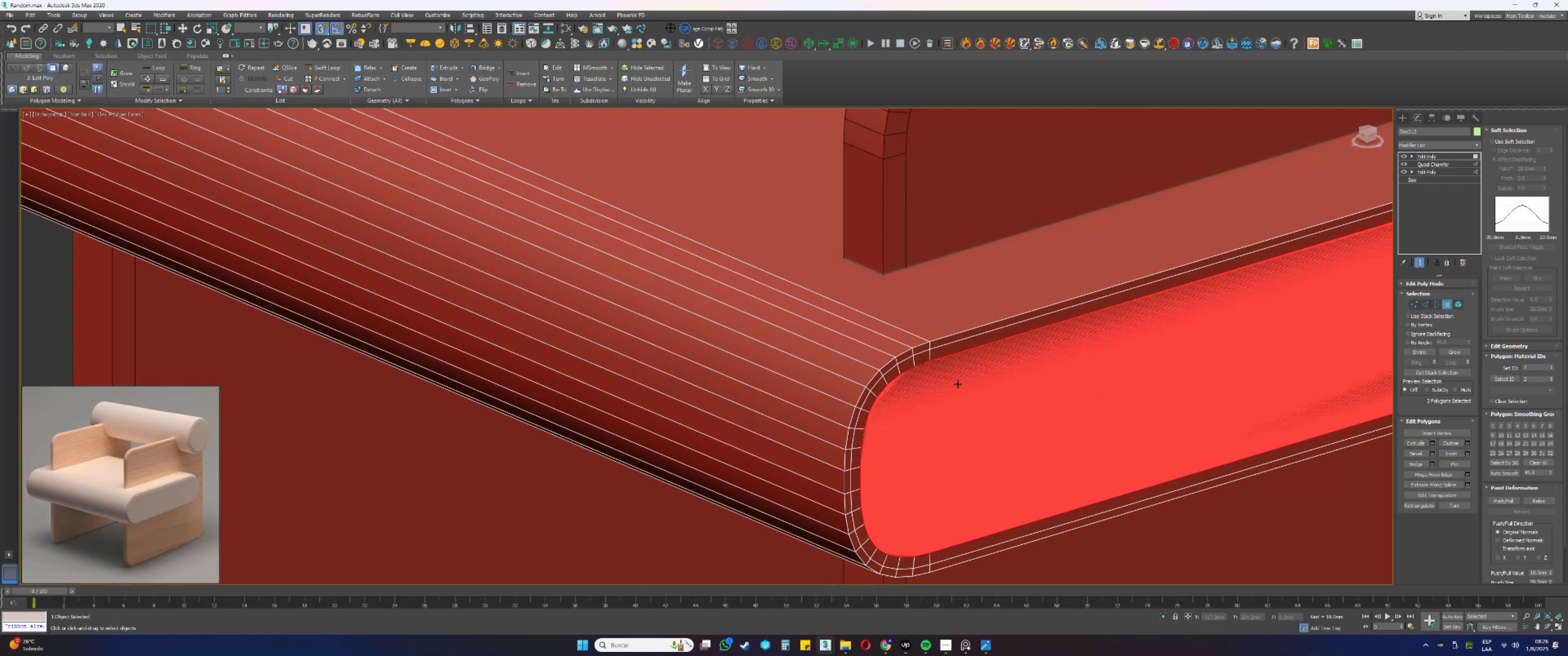 
scroll: coordinate [948, 364], scroll_direction: down, amount: 3.0
 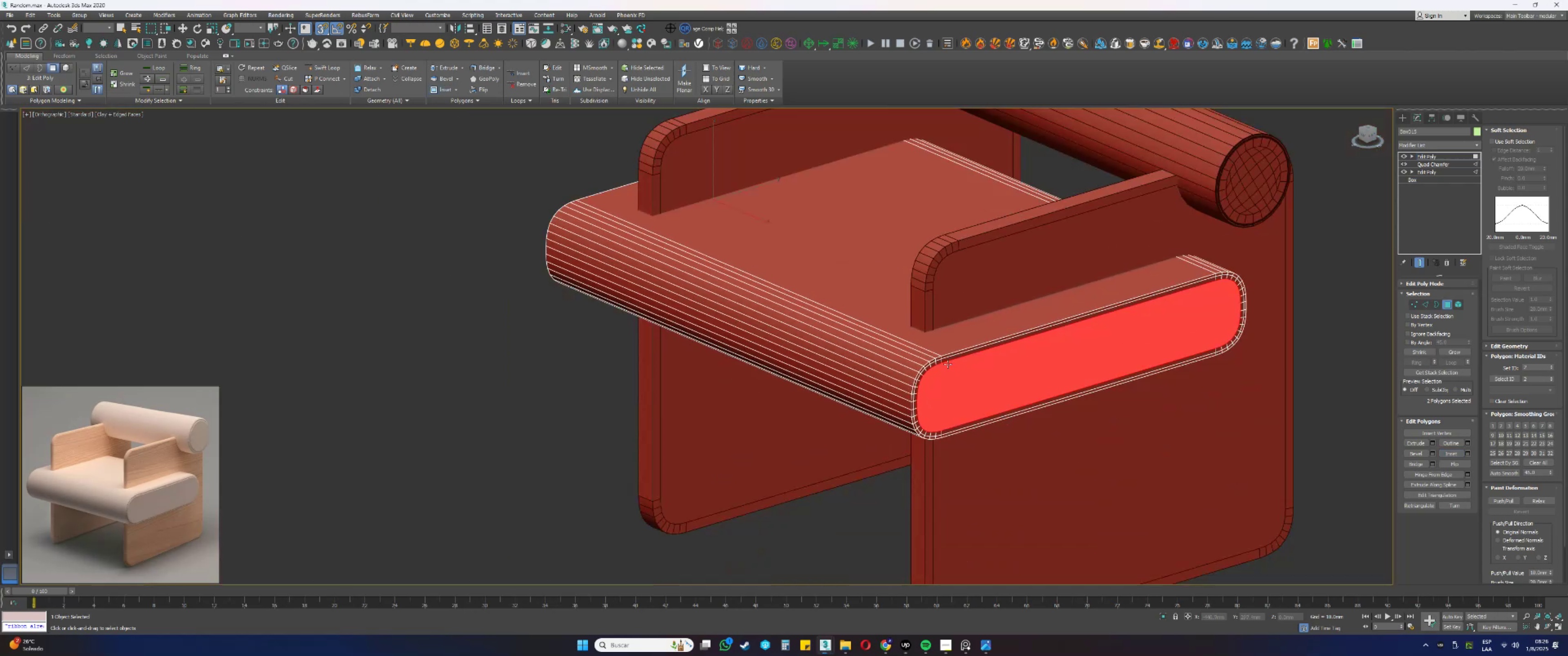 
key(Alt+AltLeft)
 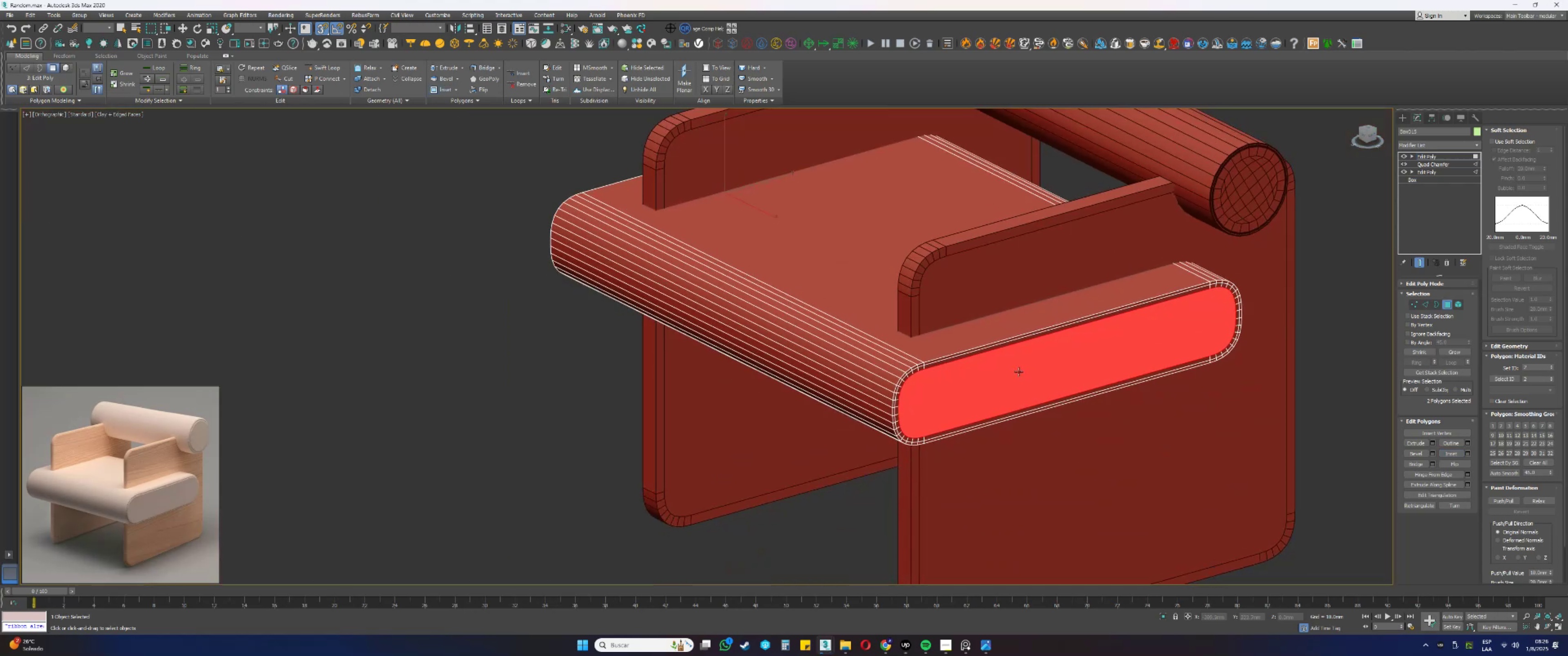 
scroll: coordinate [934, 419], scroll_direction: up, amount: 2.0
 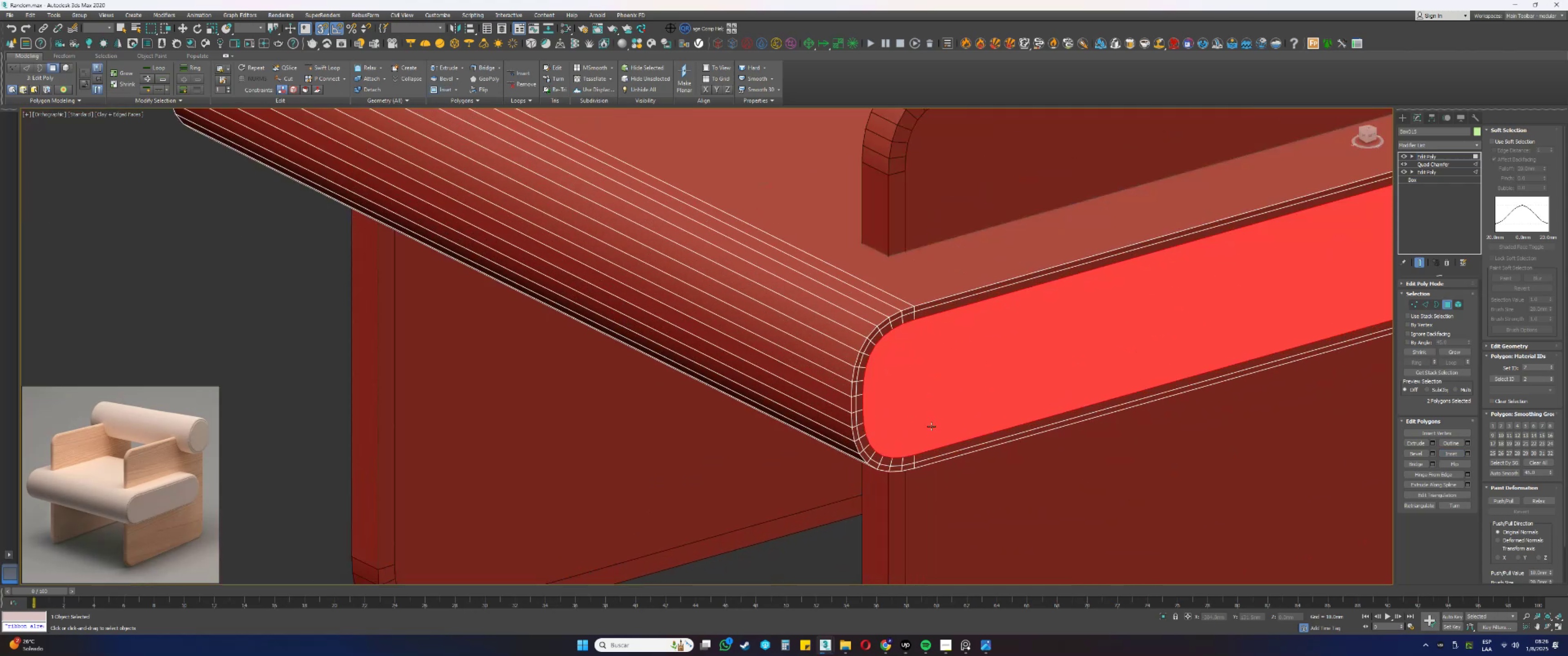 
type(1s)
 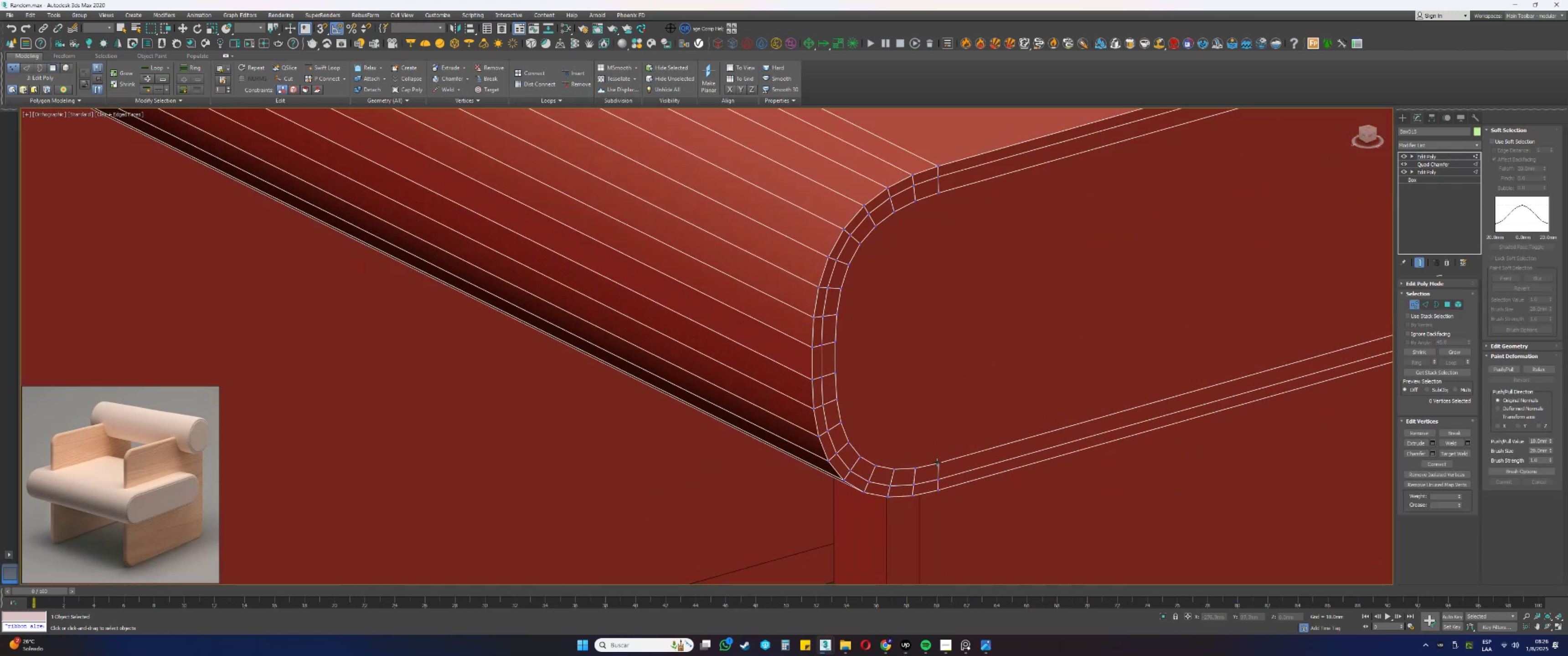 
scroll: coordinate [890, 446], scroll_direction: up, amount: 2.0
 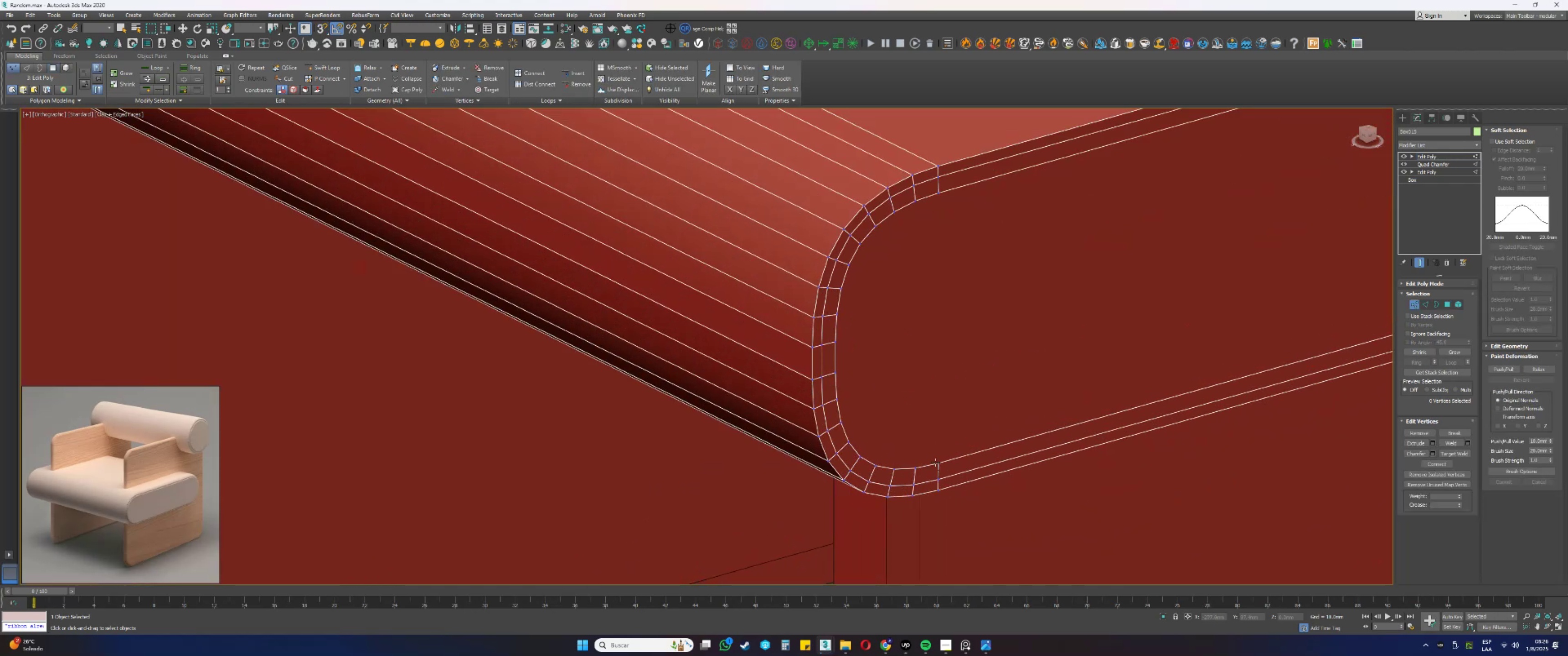 
left_click([937, 462])
 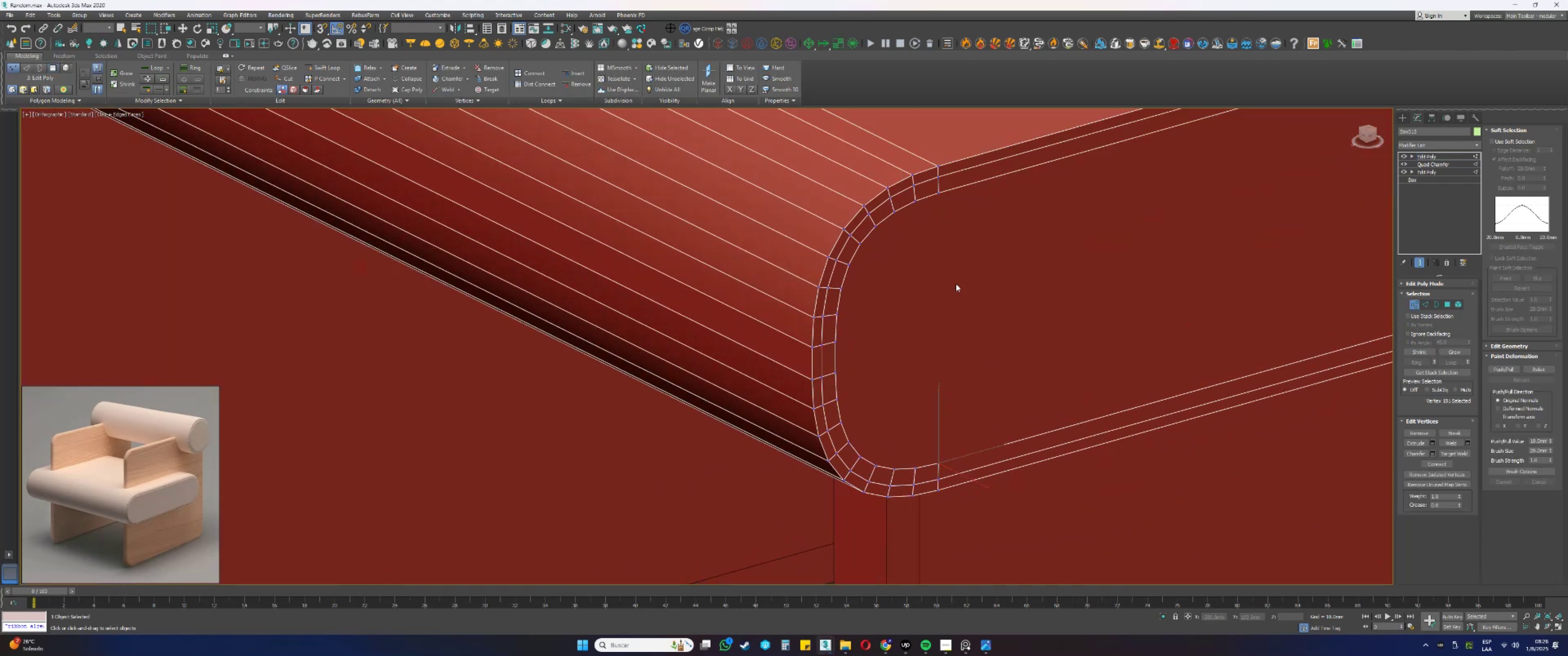 
hold_key(key=ControlLeft, duration=0.41)
left_click([938, 193])
 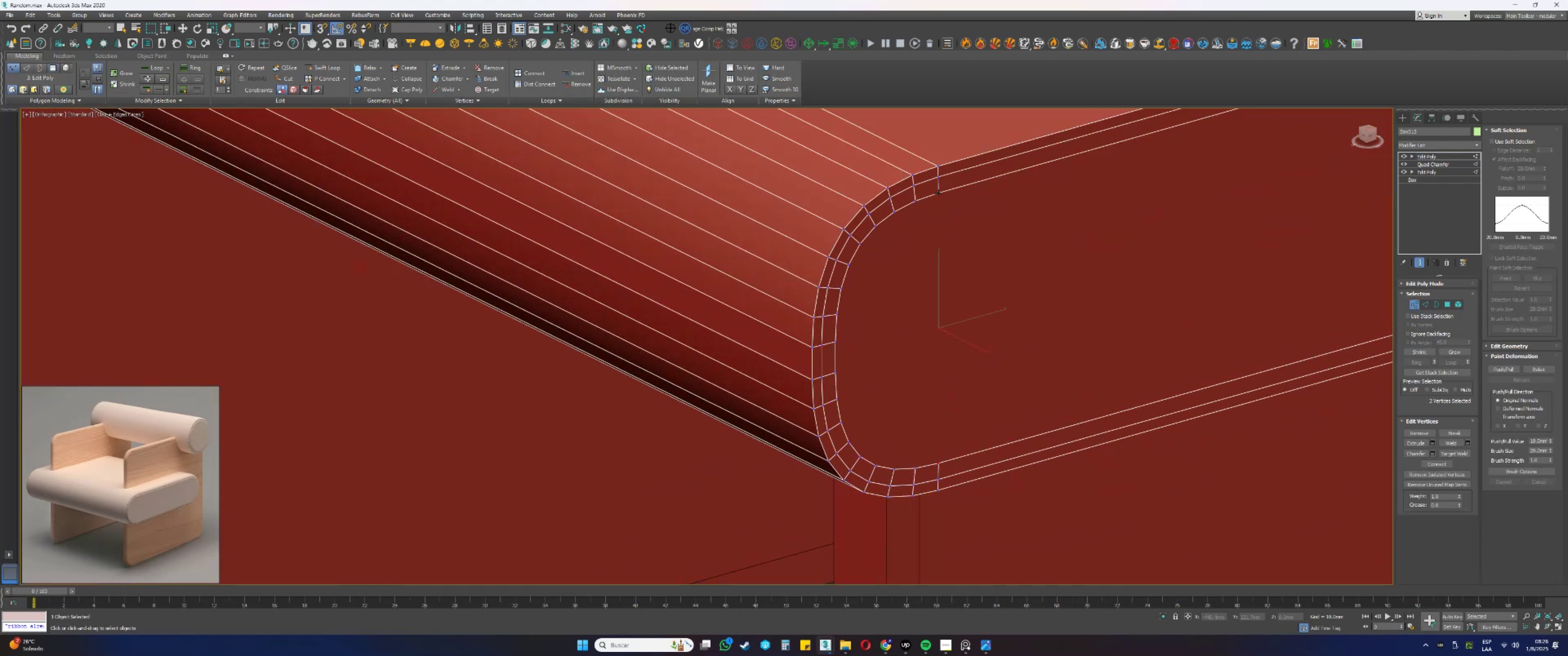 
scroll: coordinate [933, 202], scroll_direction: down, amount: 2.0
 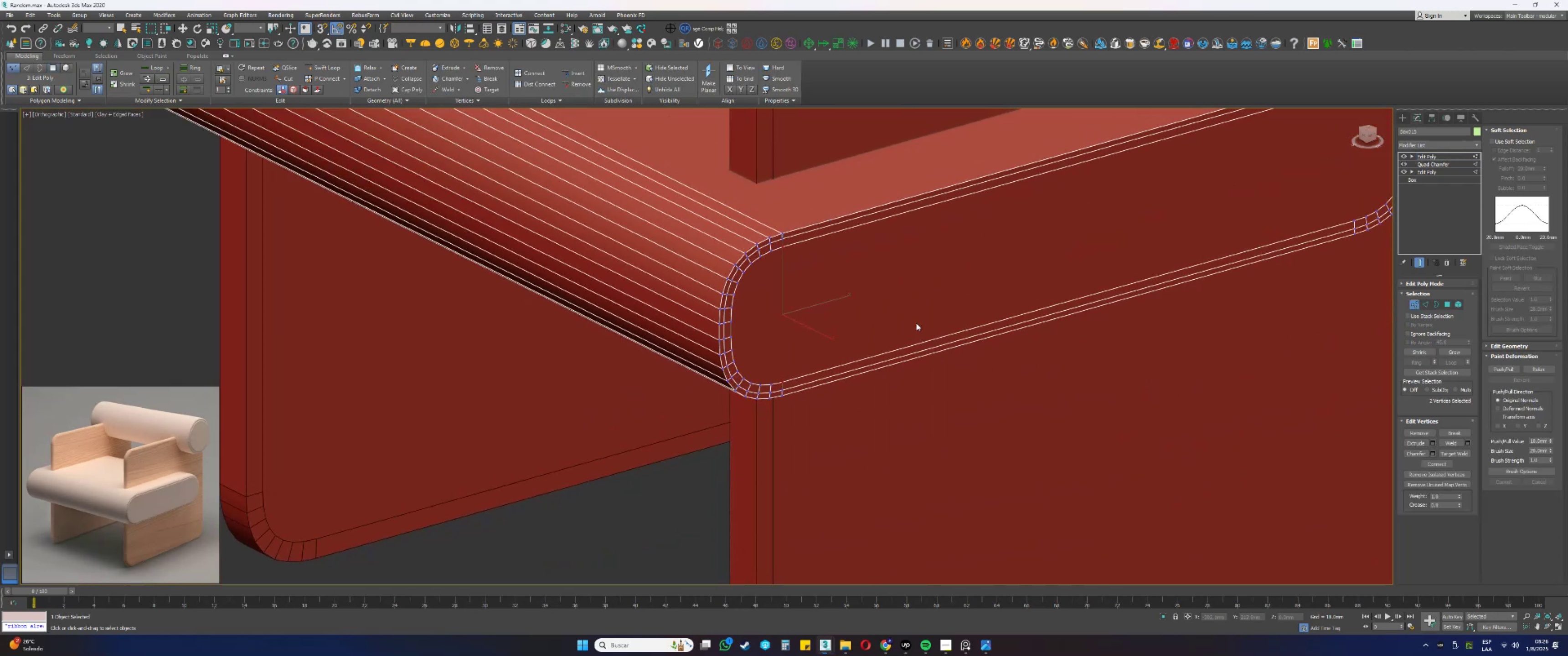 
key(Control+ControlLeft)
 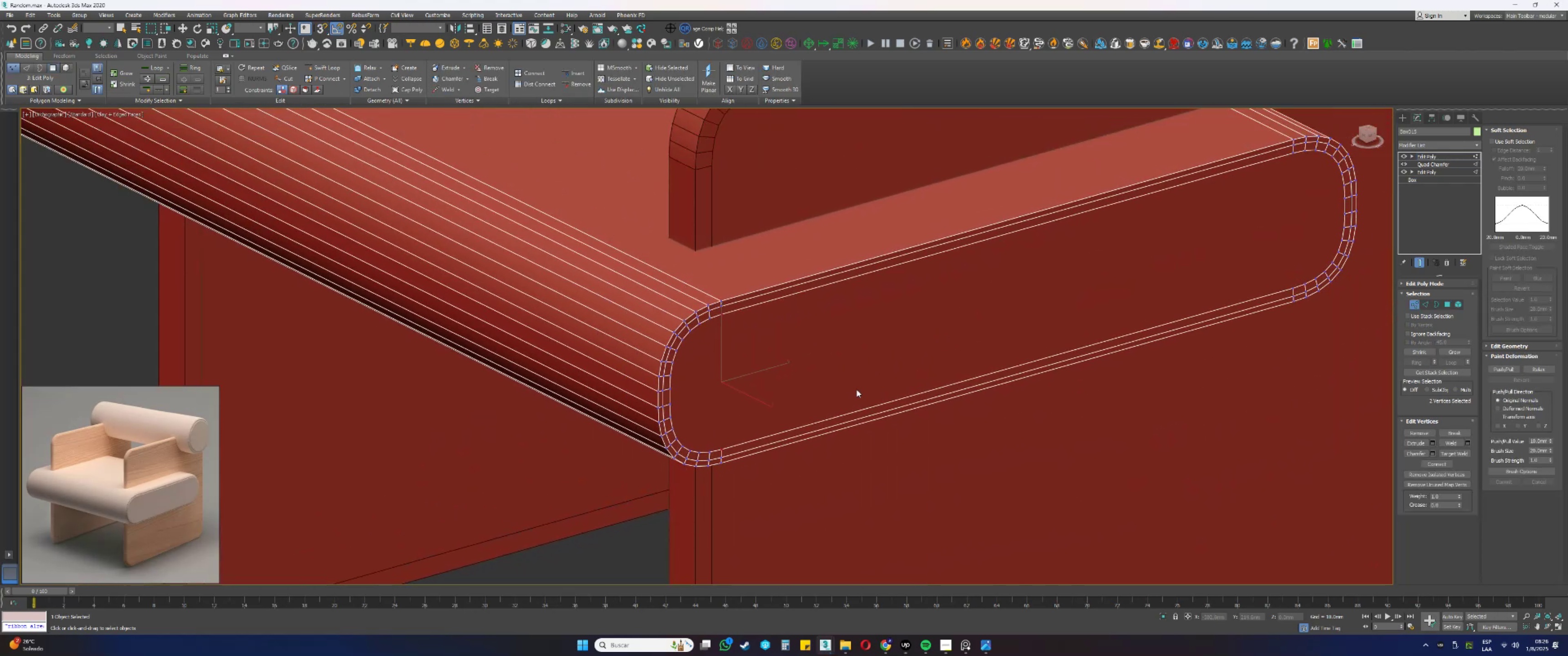 
left_click([1518, 5])
 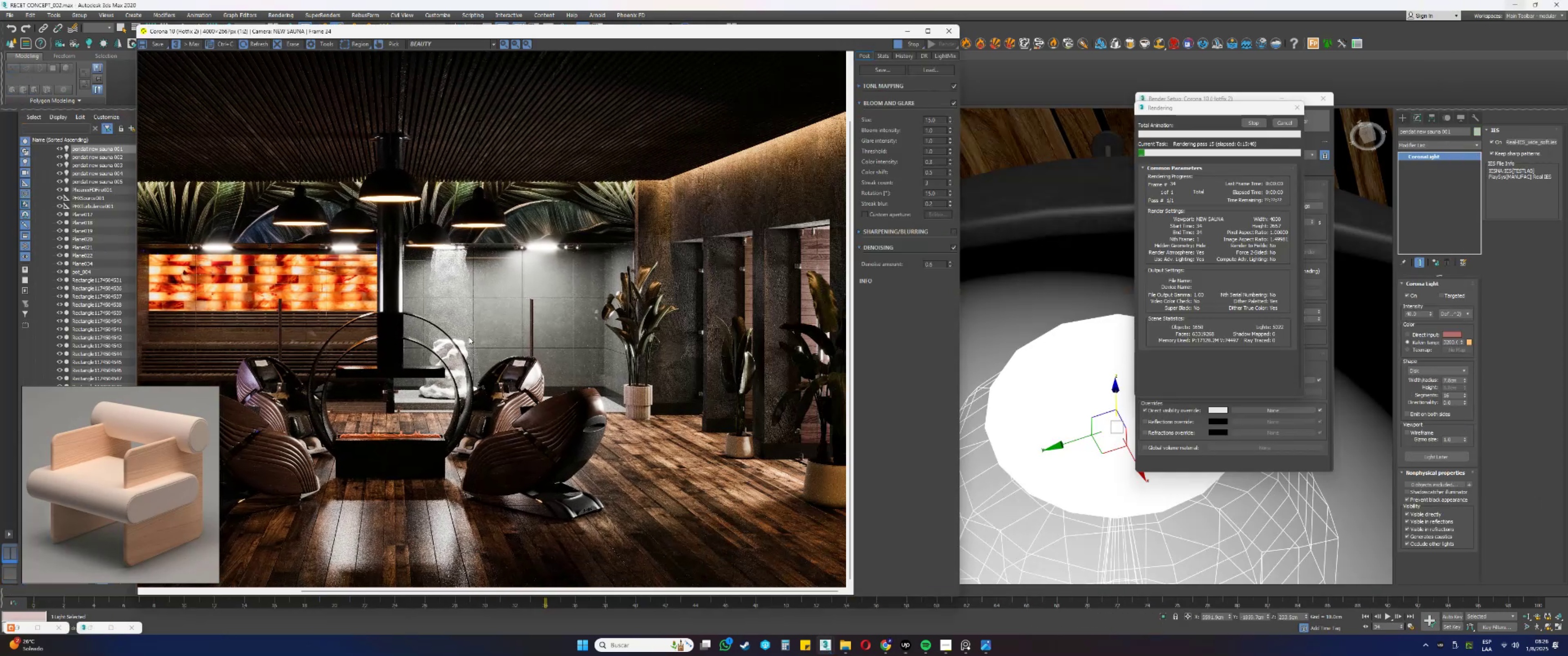 
wait(6.08)
 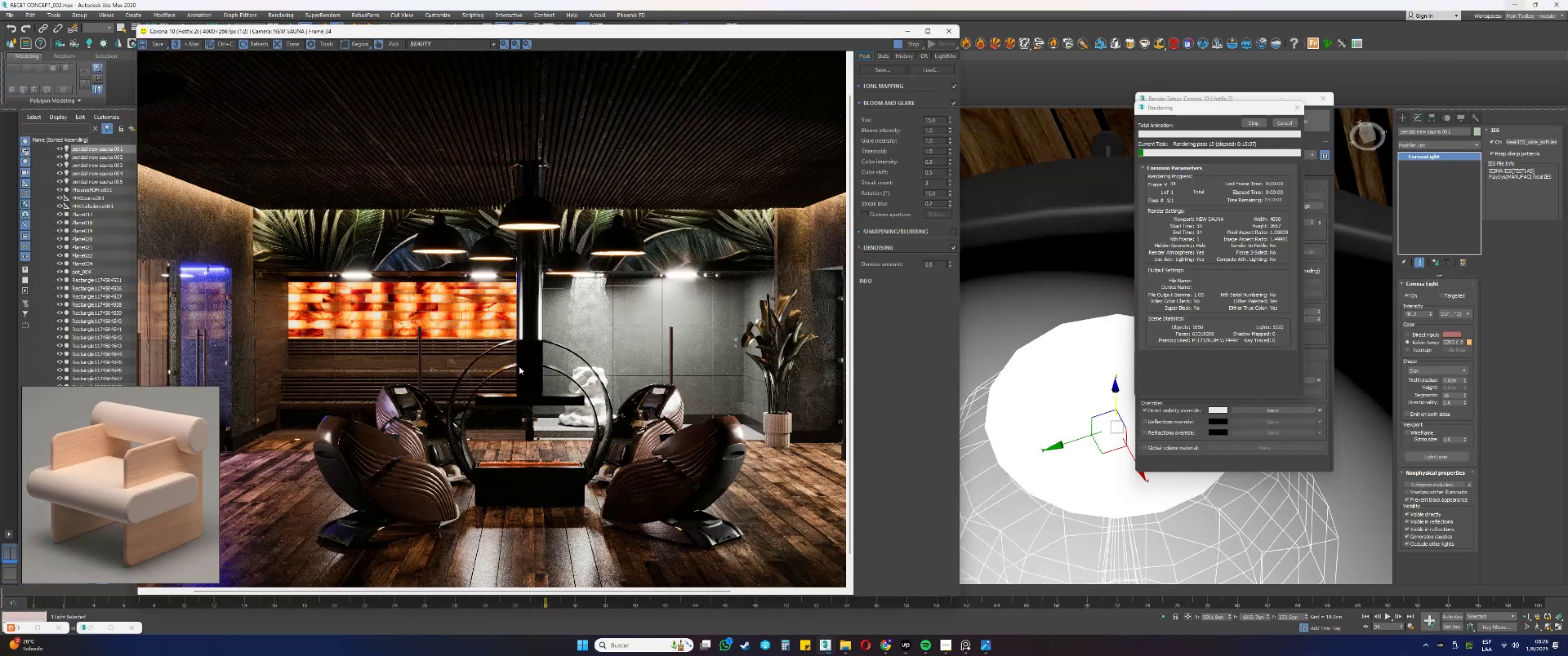 
left_click([986, 644])
 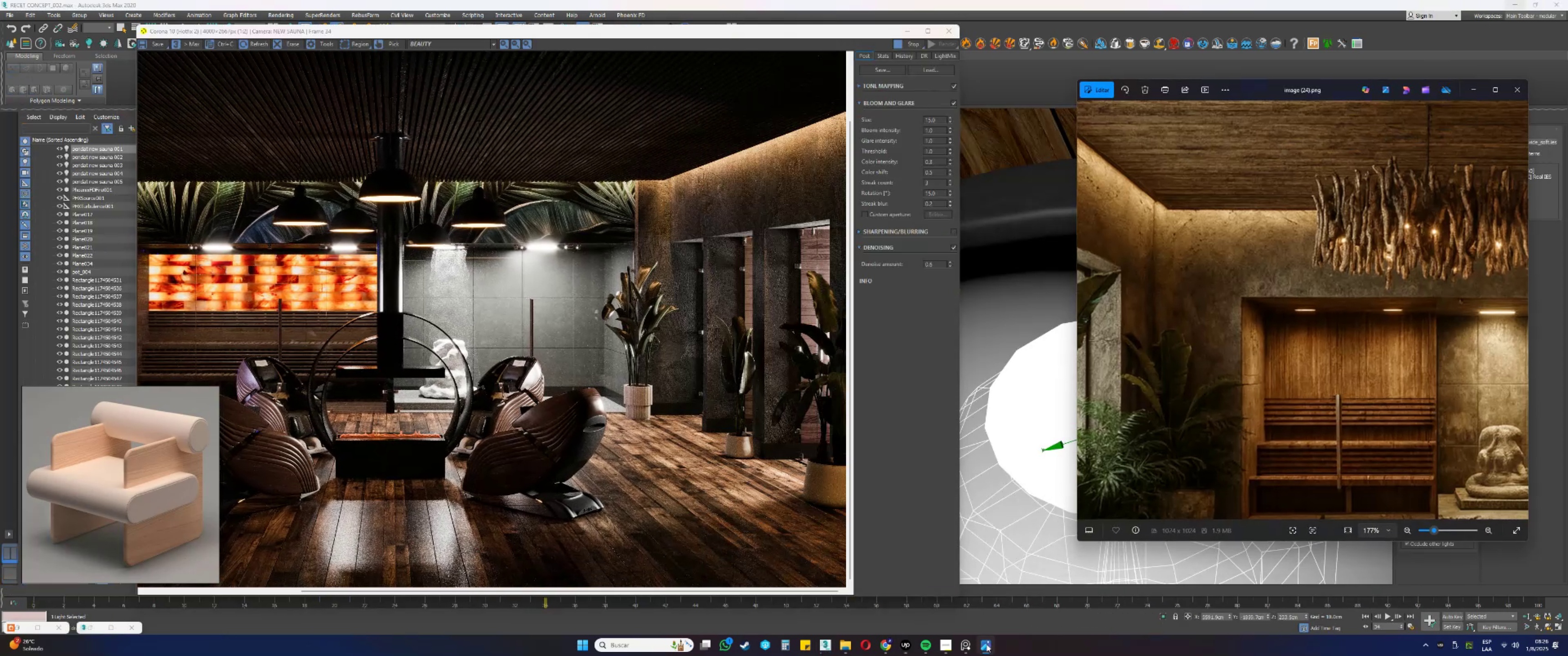 
left_click([986, 644])
 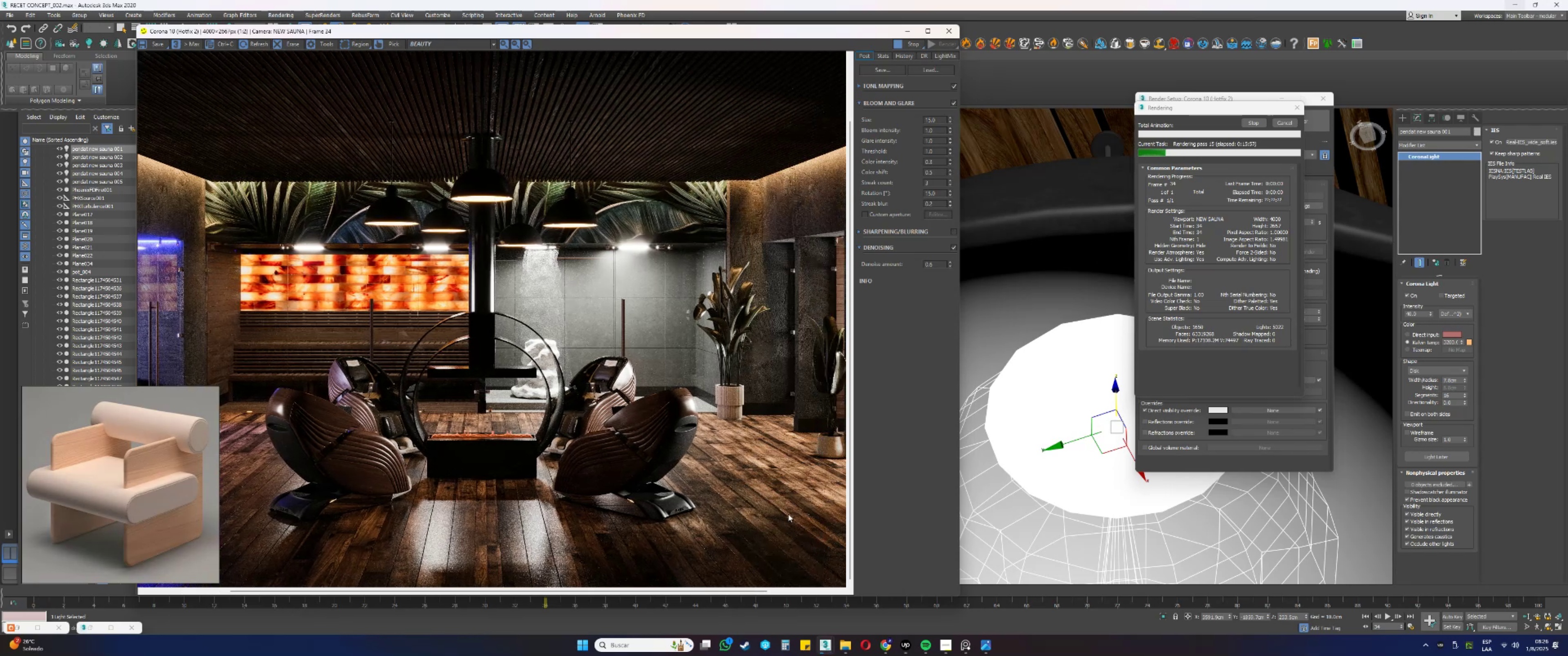 
wait(18.92)
 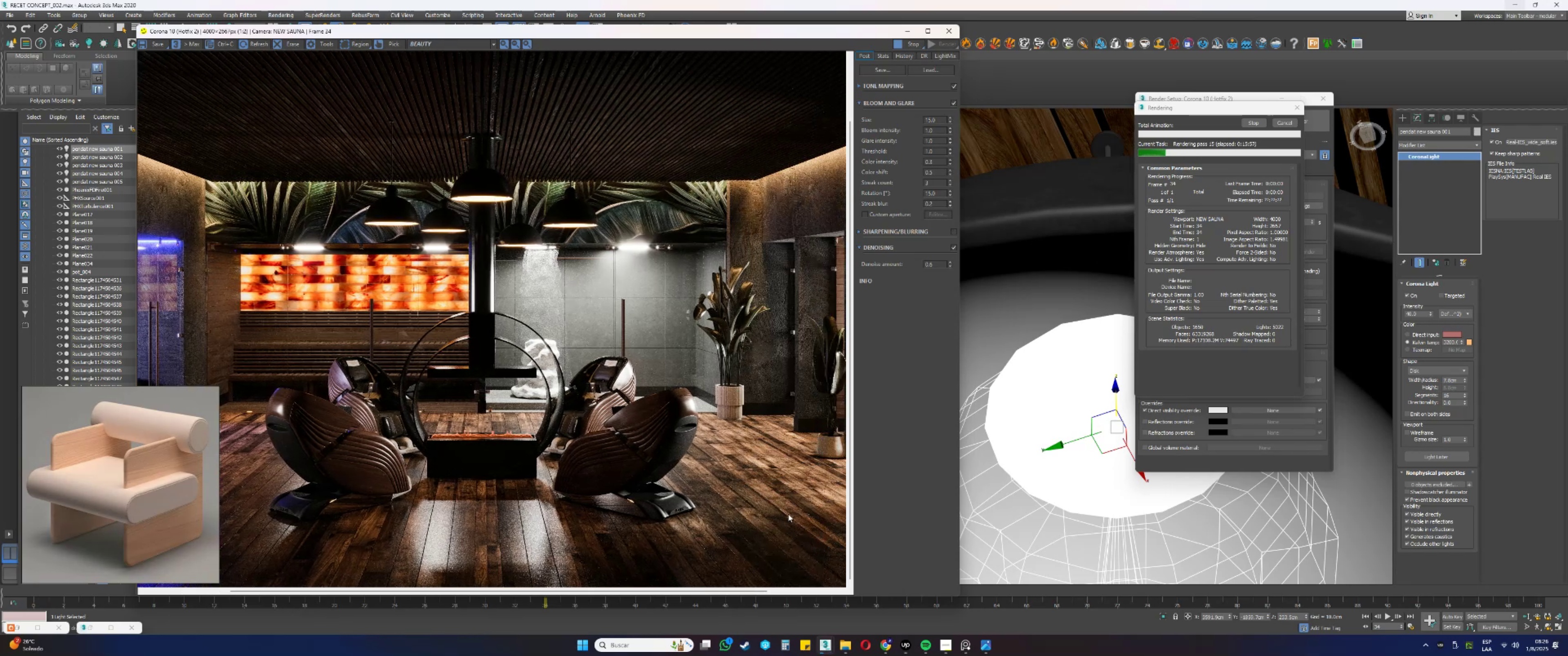 
left_click([831, 645])
 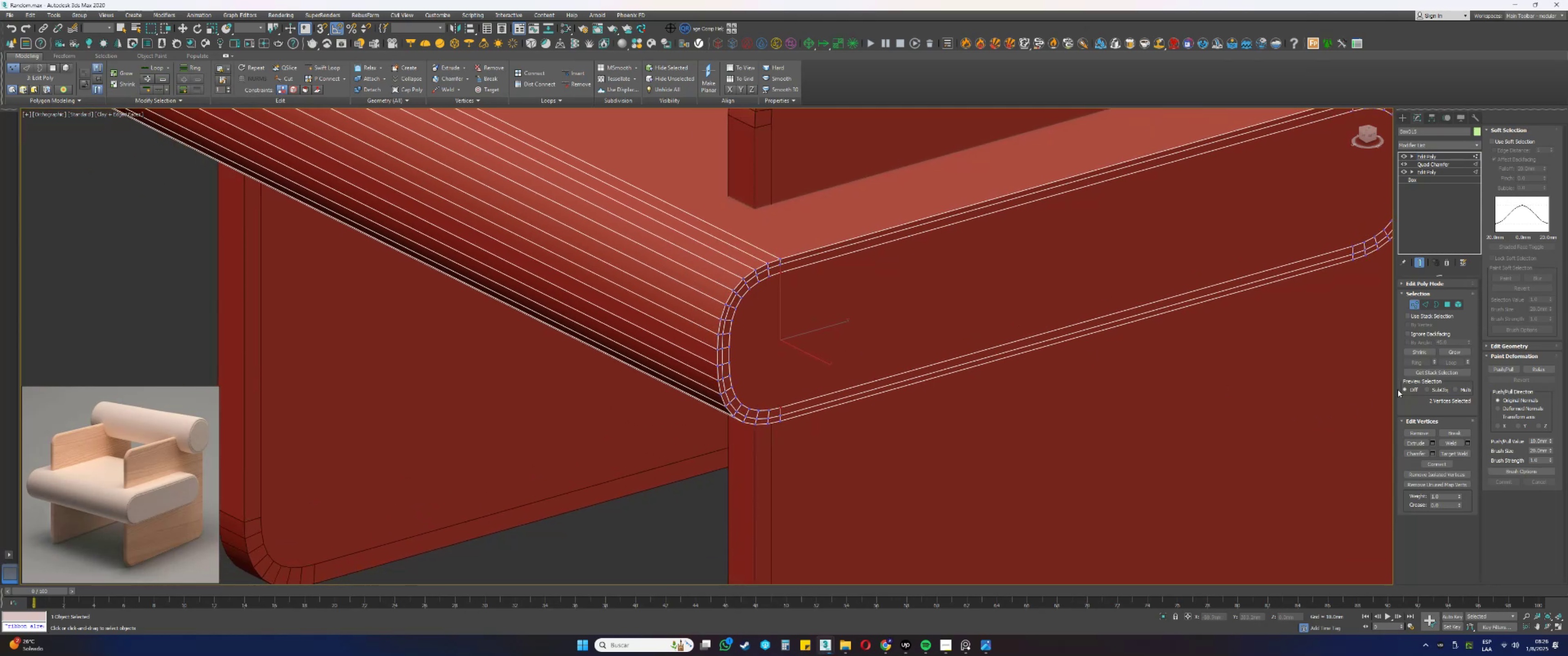 
wait(11.18)
 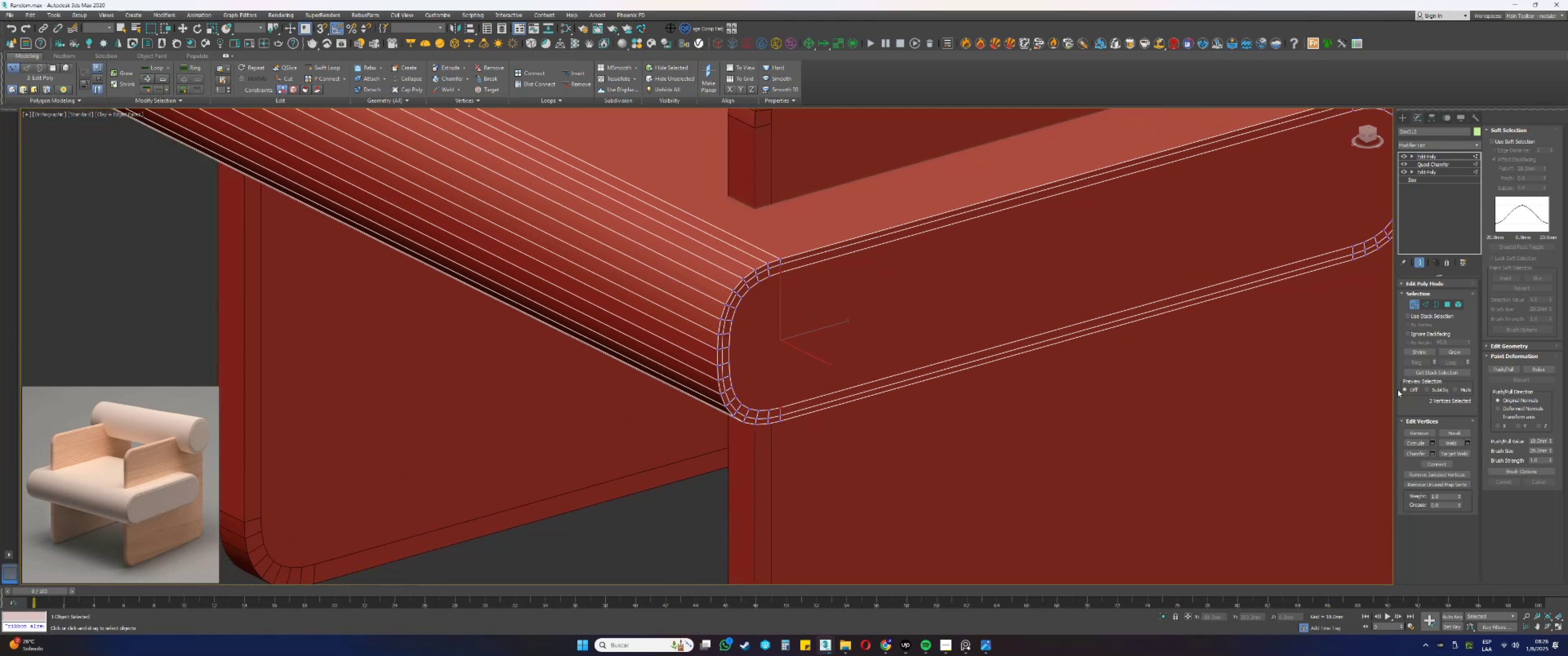 
scroll: coordinate [773, 276], scroll_direction: up, amount: 1.0
 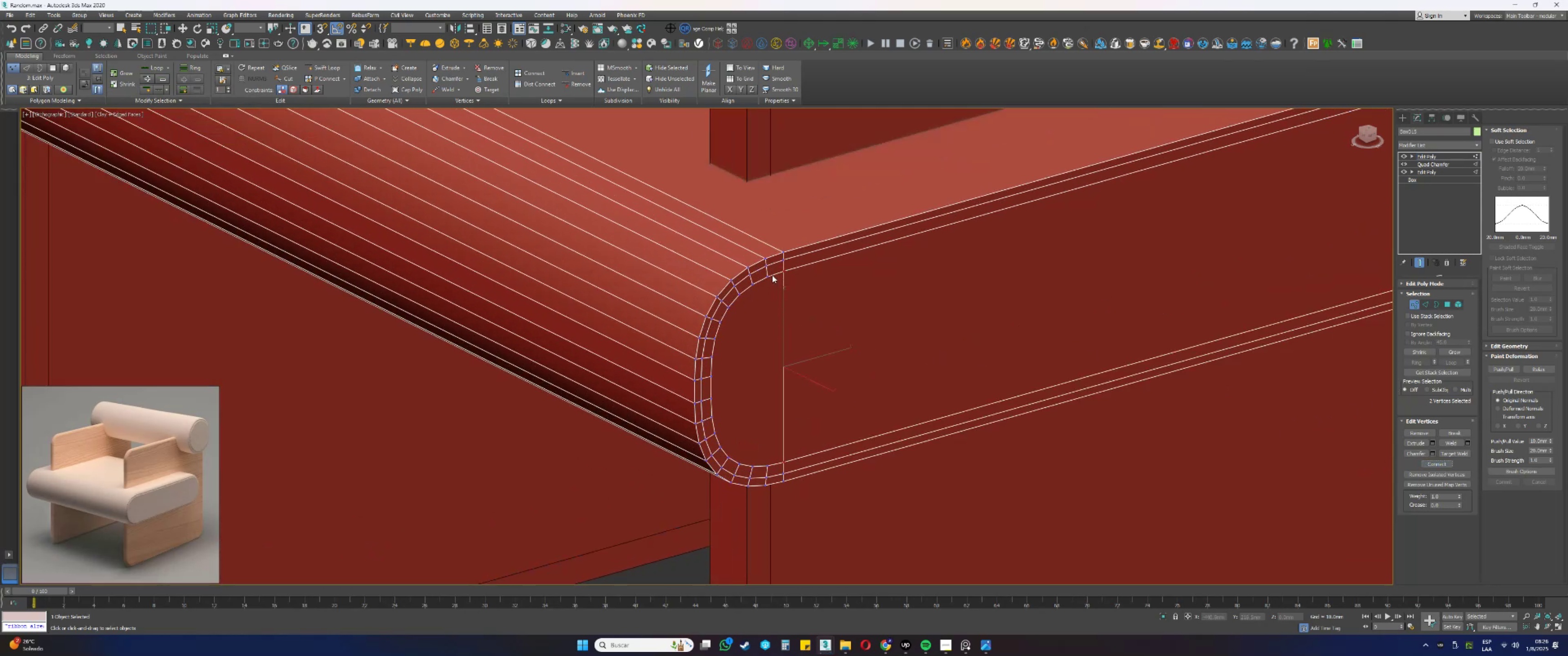 
left_click([767, 277])
 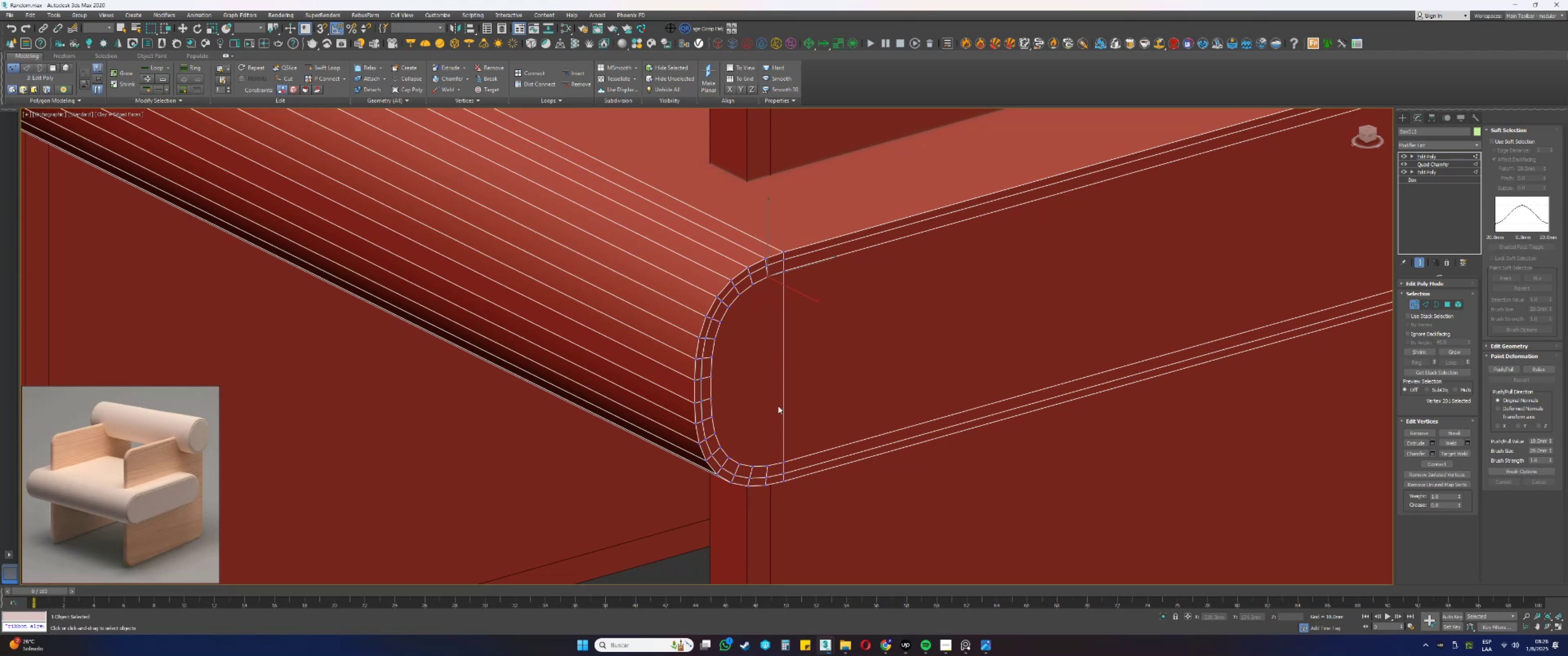 
hold_key(key=ControlLeft, duration=0.64)
left_click([768, 465])
 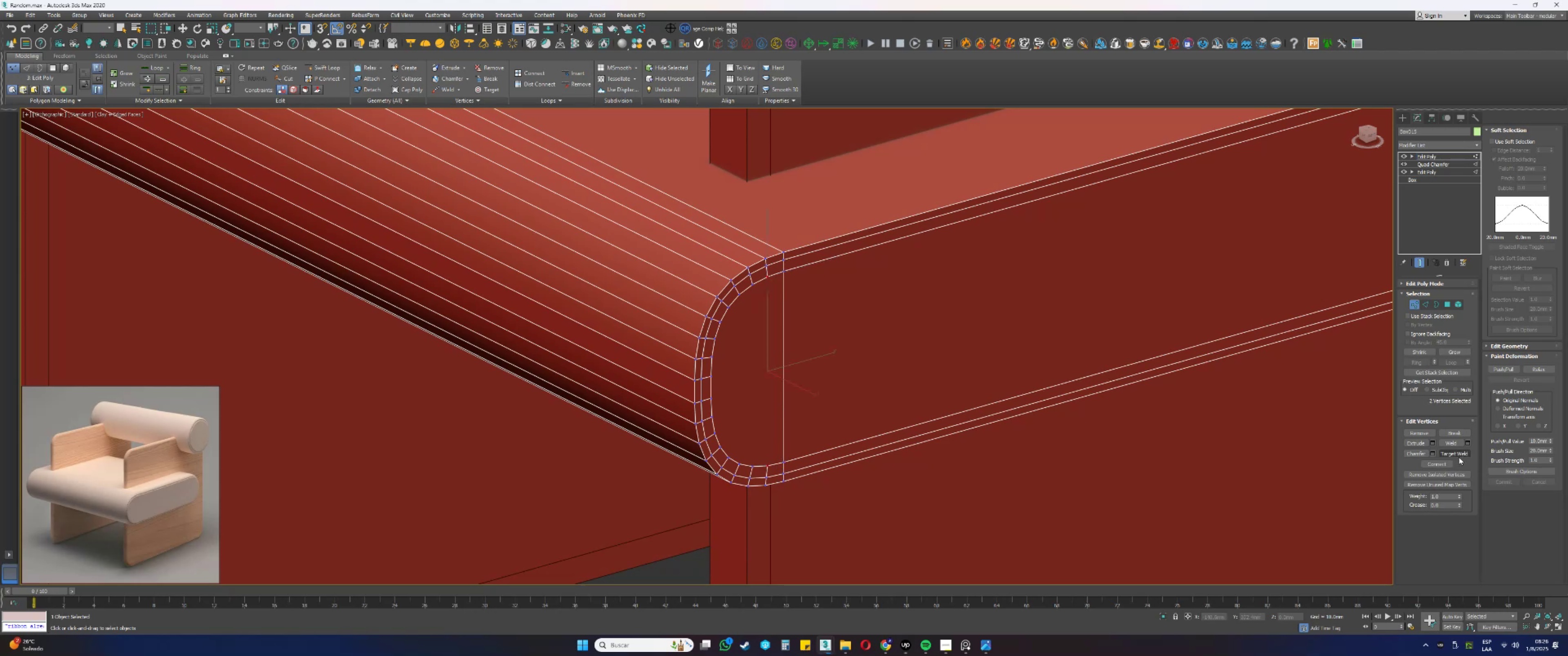 
left_click([1441, 463])
 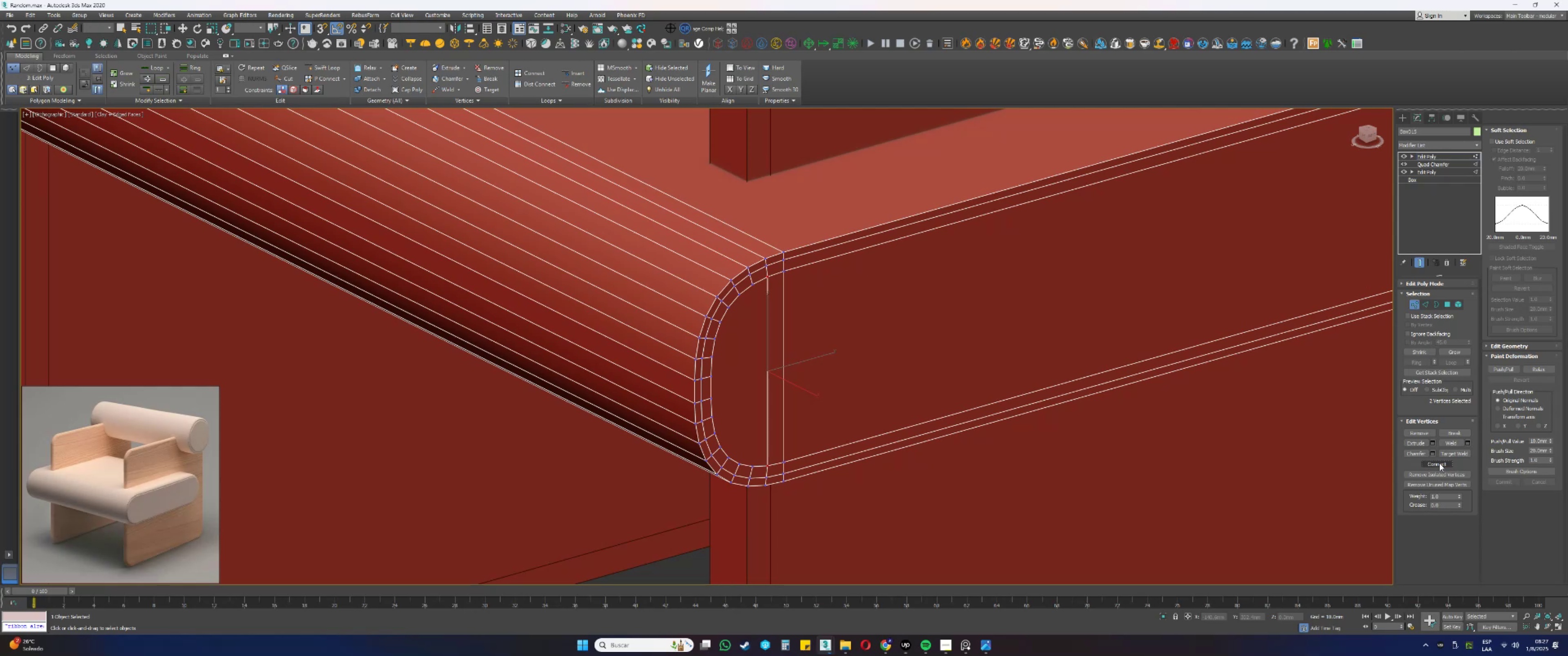 
wait(45.65)
 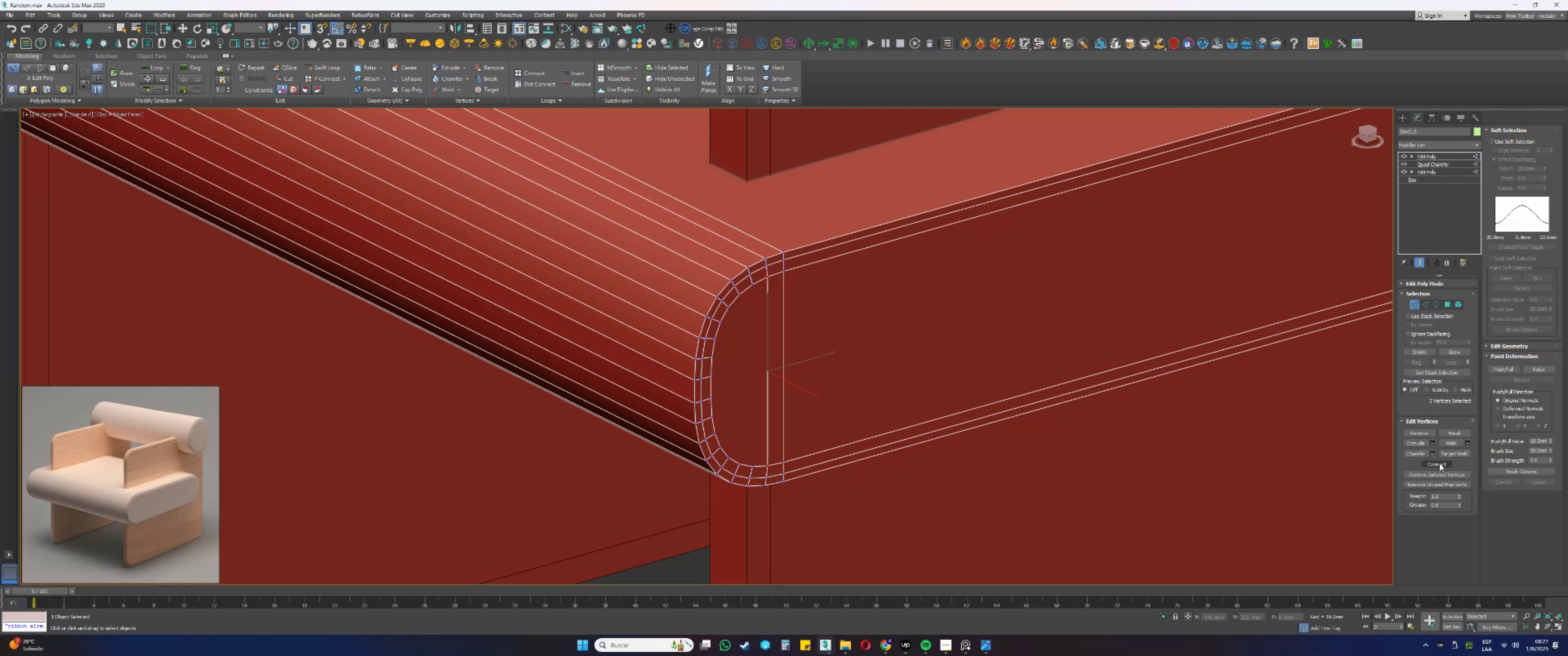 
left_click([754, 465])
 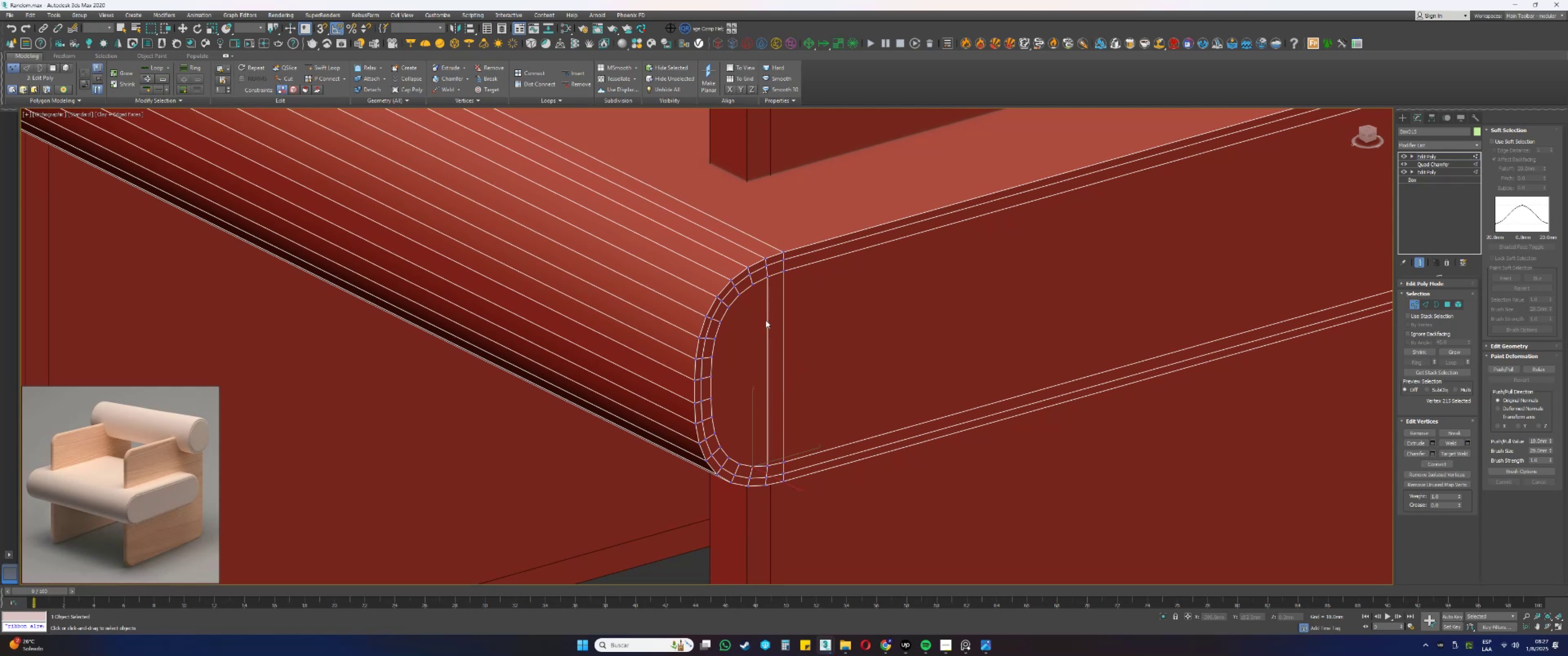 
key(Control+ControlLeft)
 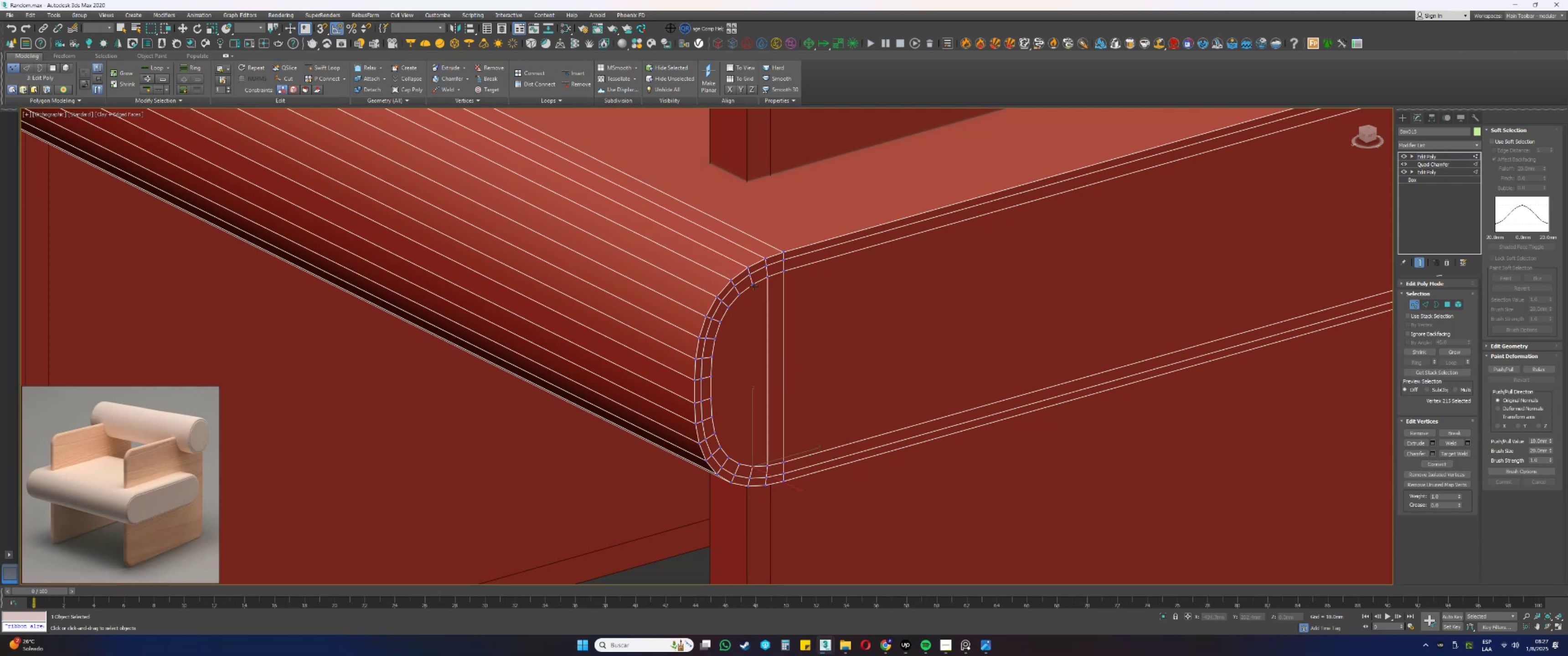 
left_click([754, 285])
 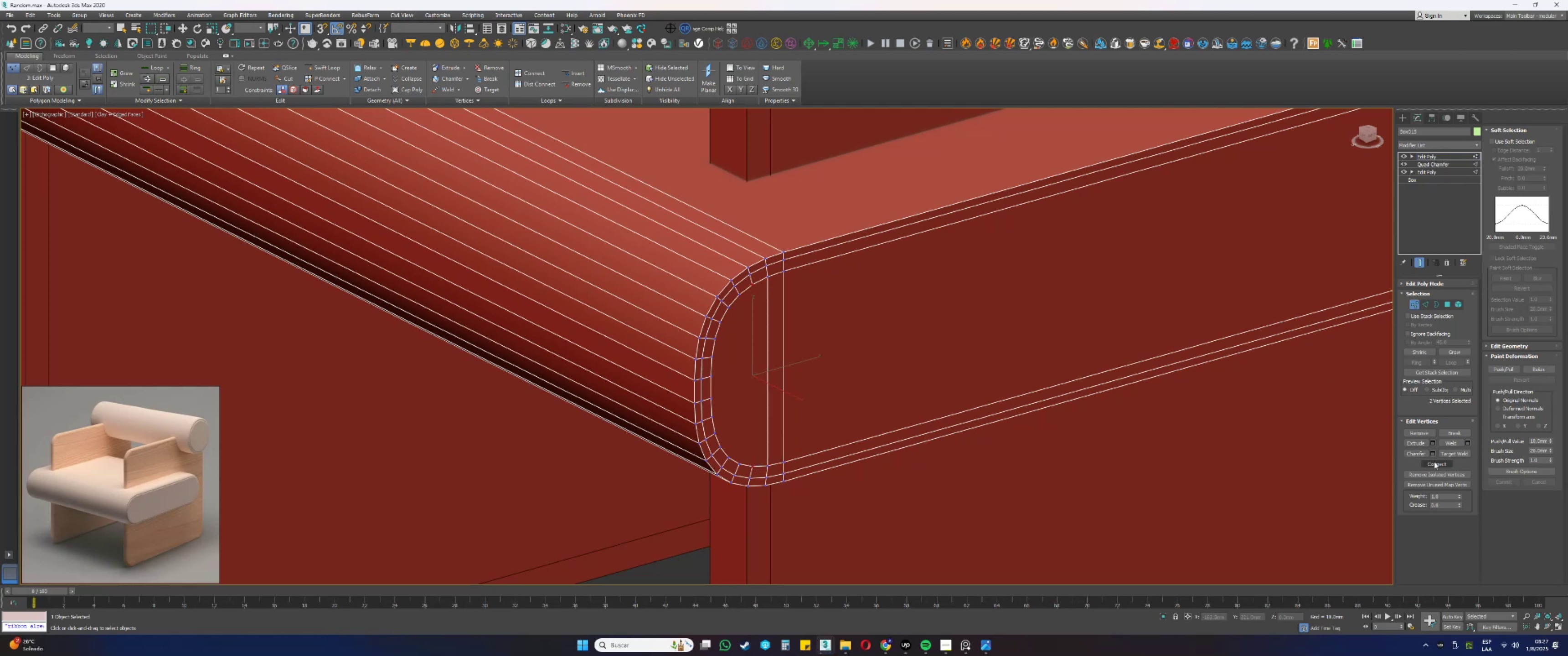 
key(Alt+AltLeft)
 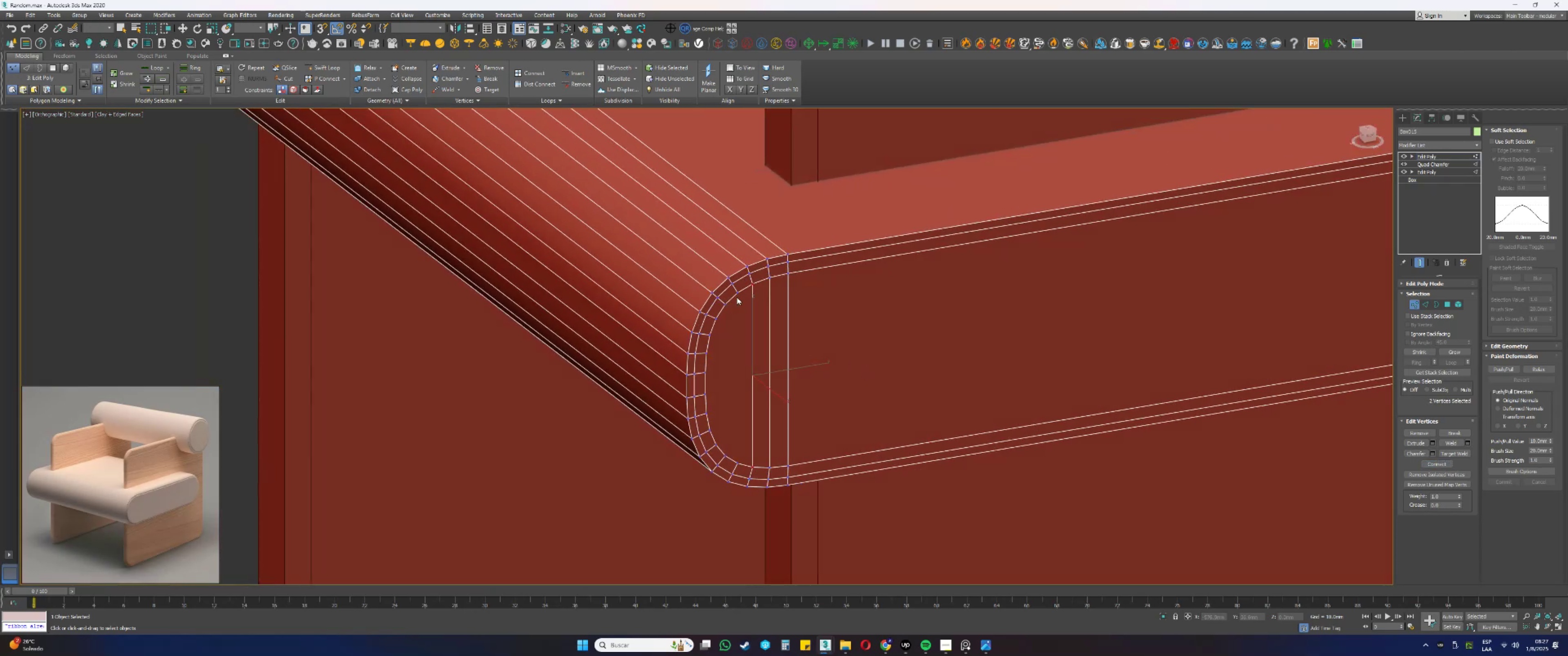 
left_click([737, 292])
 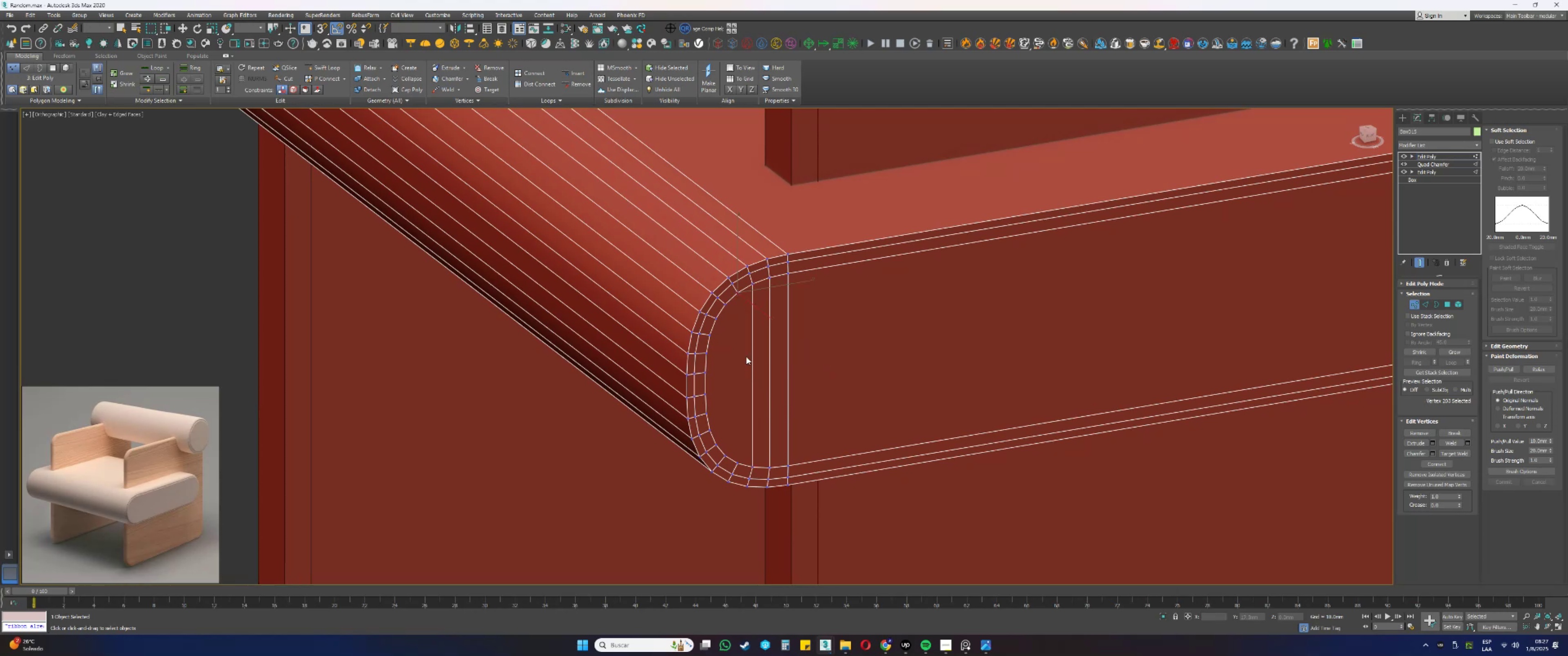 
hold_key(key=ControlLeft, duration=0.54)
left_click([738, 462])
 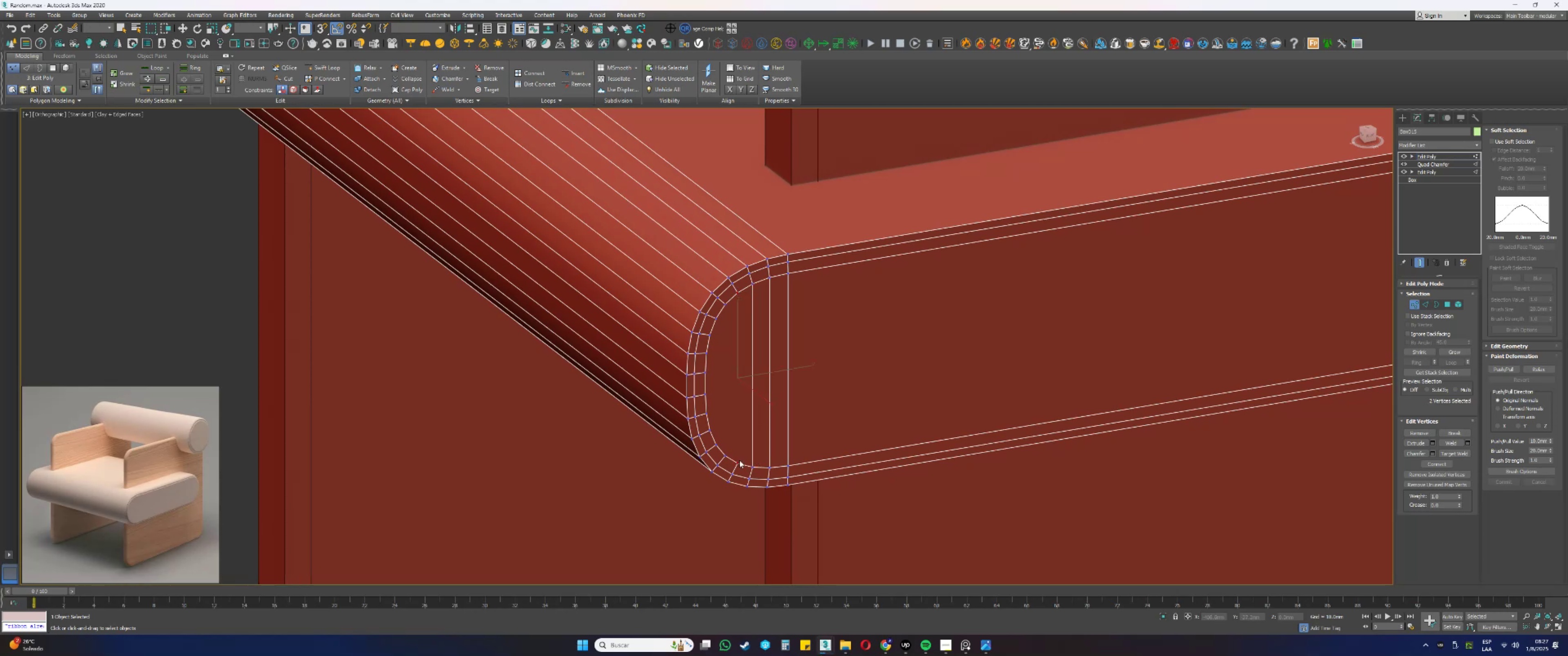 
wait(13.84)
 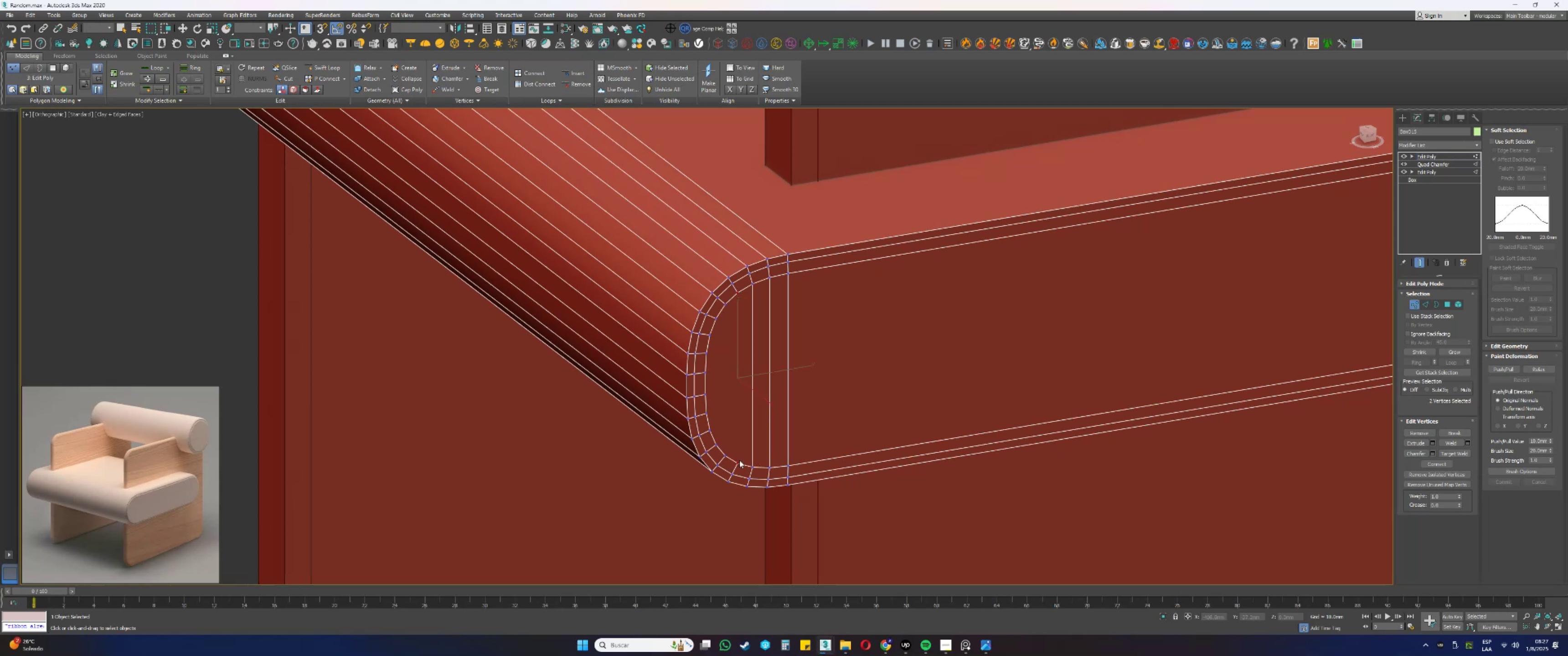 
left_click_drag(start_coordinate=[1434, 459], to_coordinate=[1435, 461])
 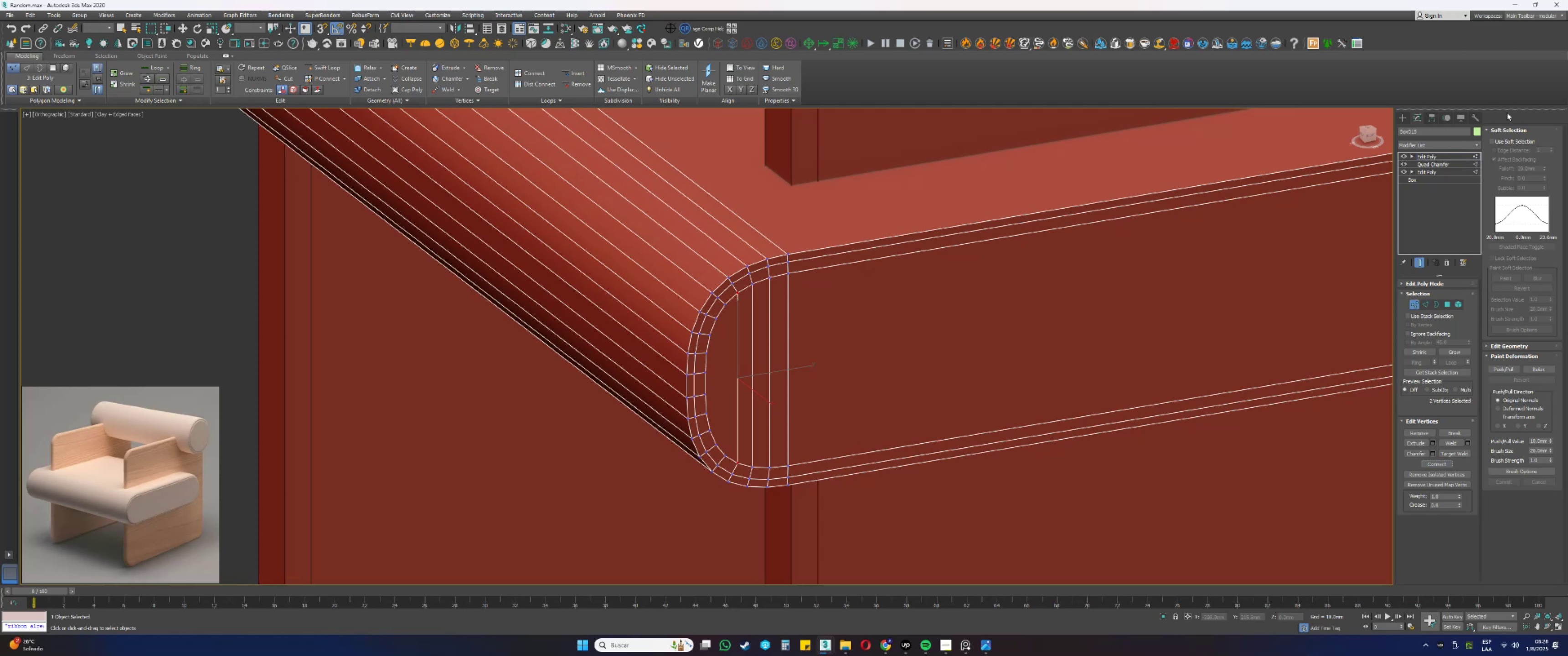 
left_click([1505, 133])
 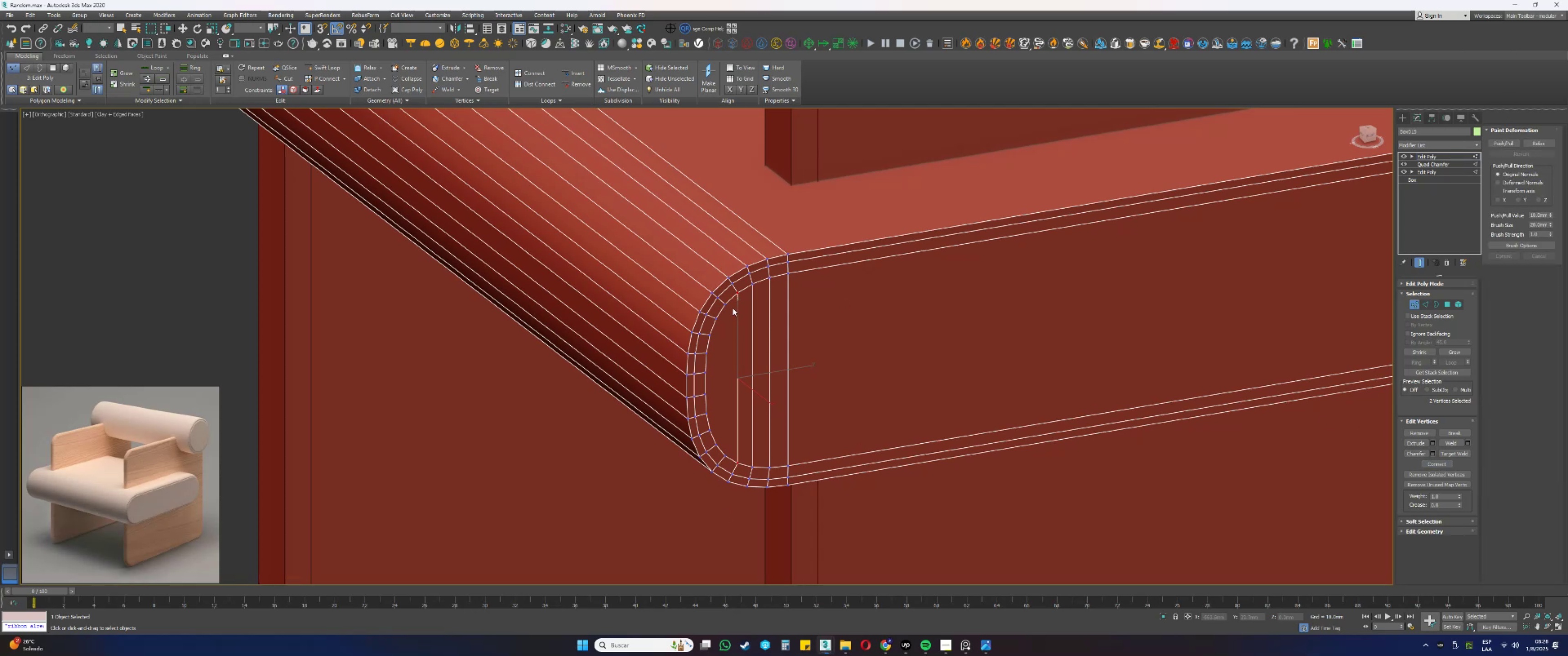 
left_click([725, 304])
 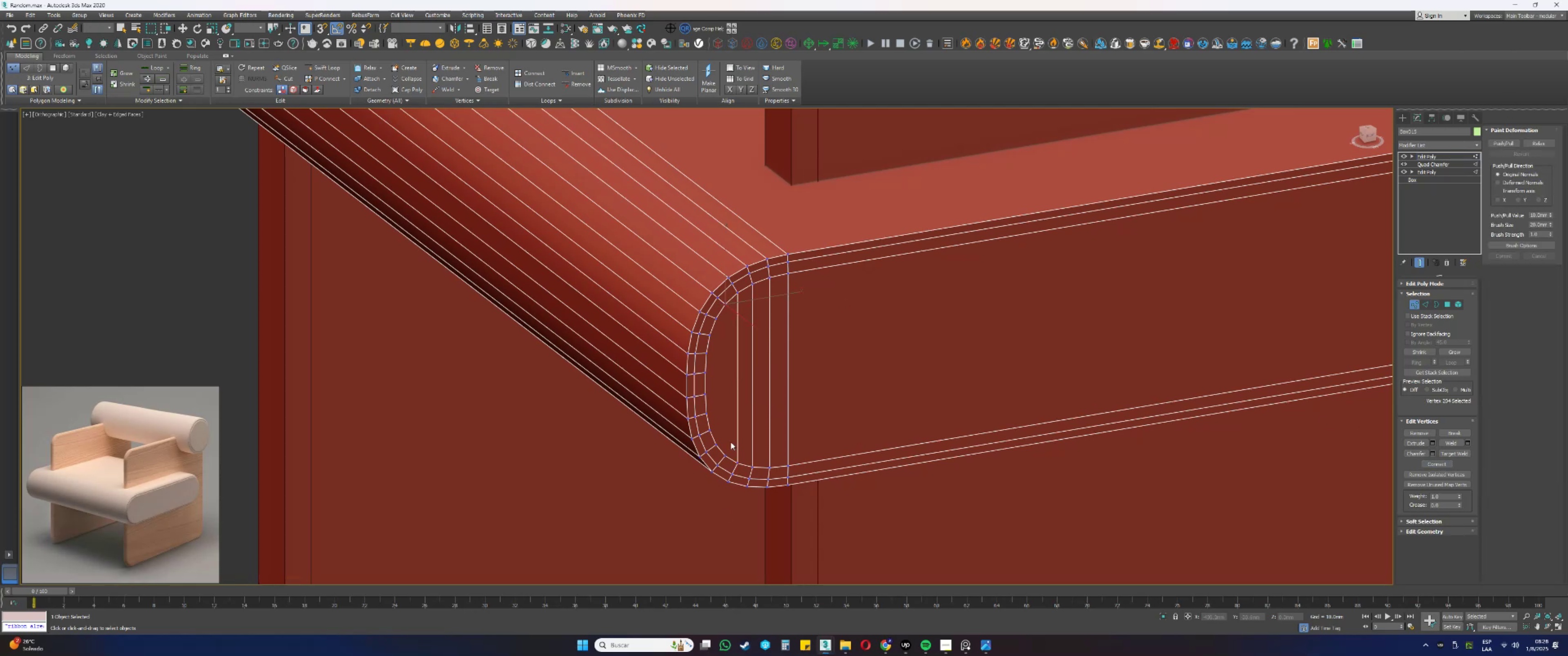 
hold_key(key=ControlLeft, duration=0.43)
left_click([724, 456])
 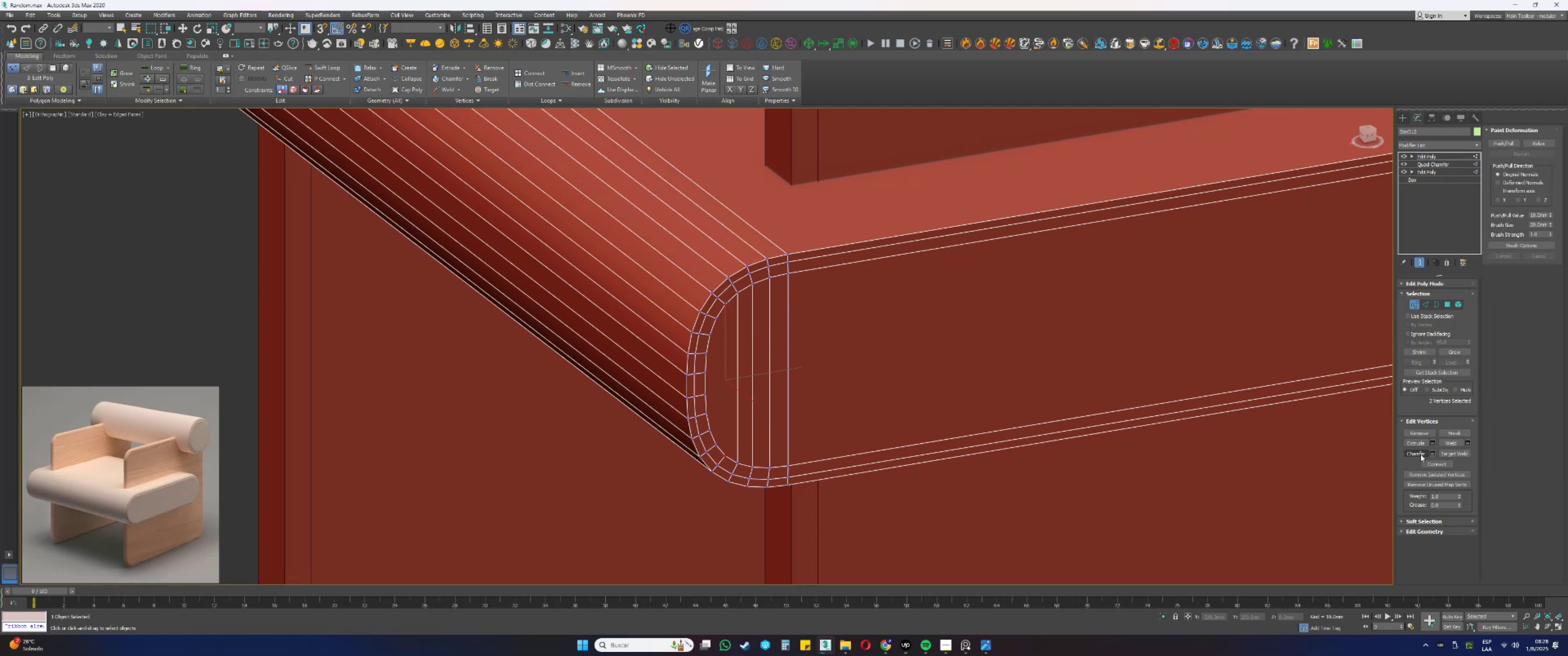 
left_click([1438, 461])
 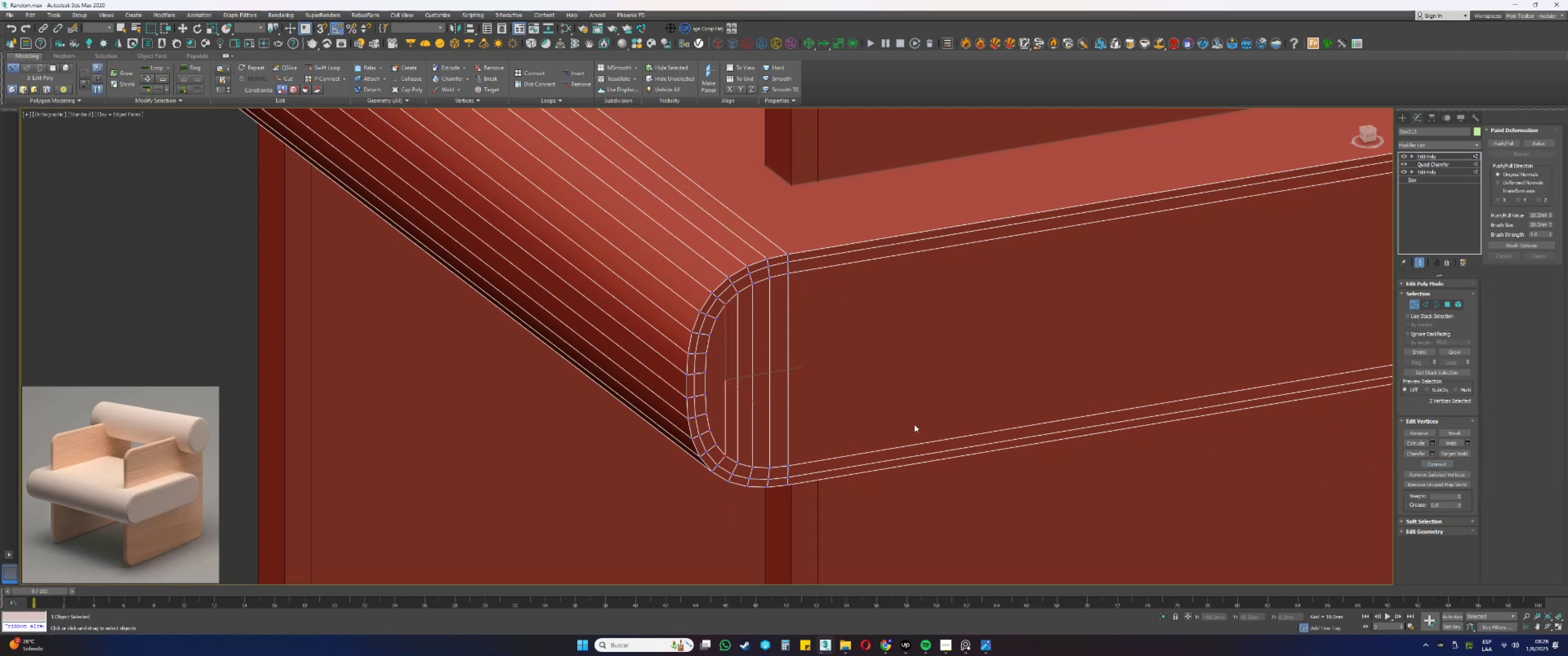 
scroll: coordinate [703, 409], scroll_direction: down, amount: 2.0
 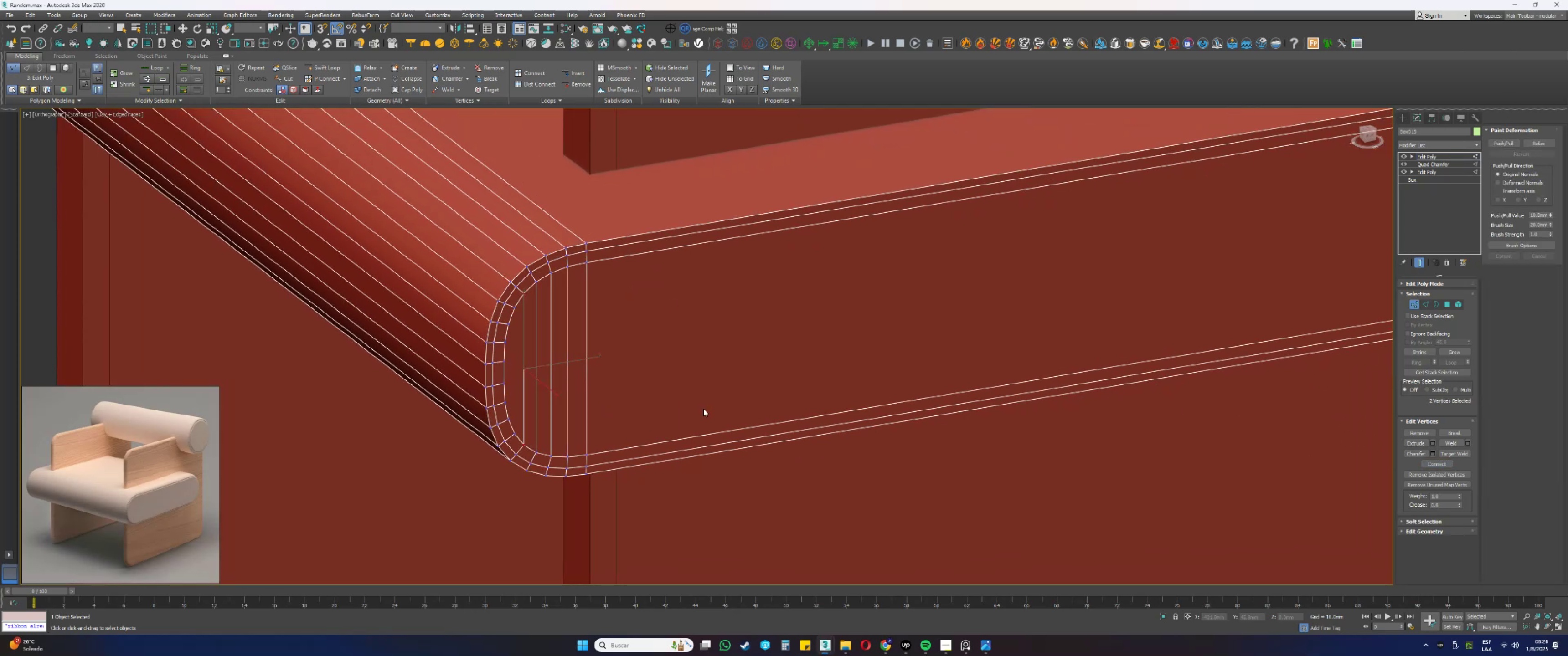 
hold_key(key=AltLeft, duration=0.3)
 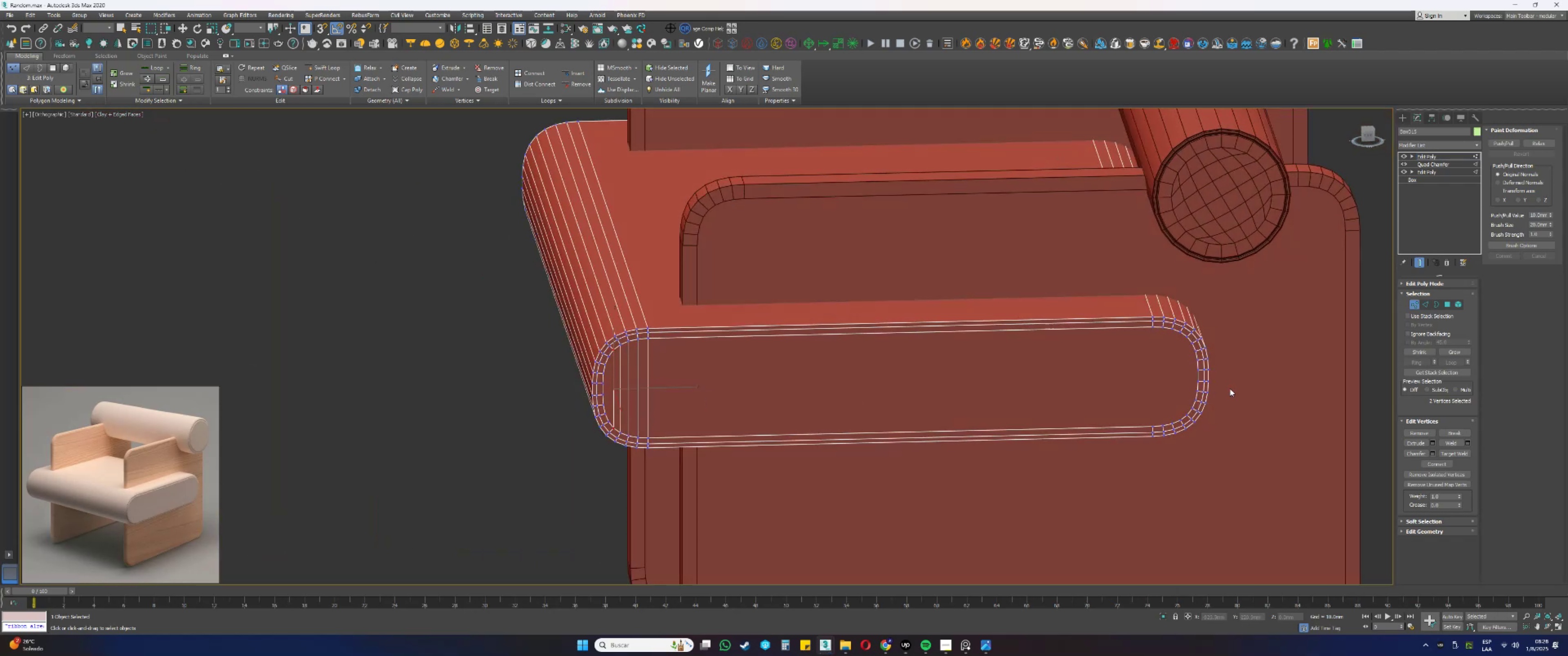 
scroll: coordinate [1154, 342], scroll_direction: up, amount: 1.0
 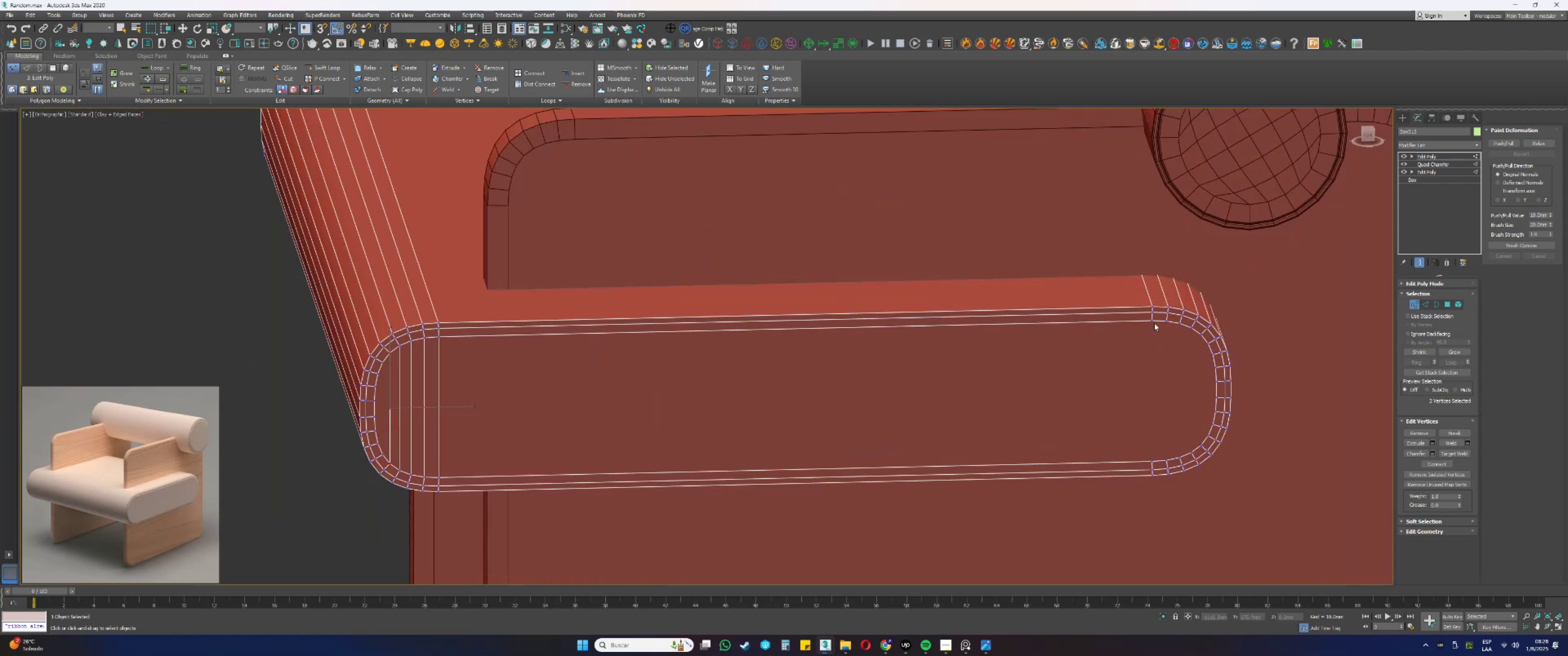 
left_click([1151, 320])
 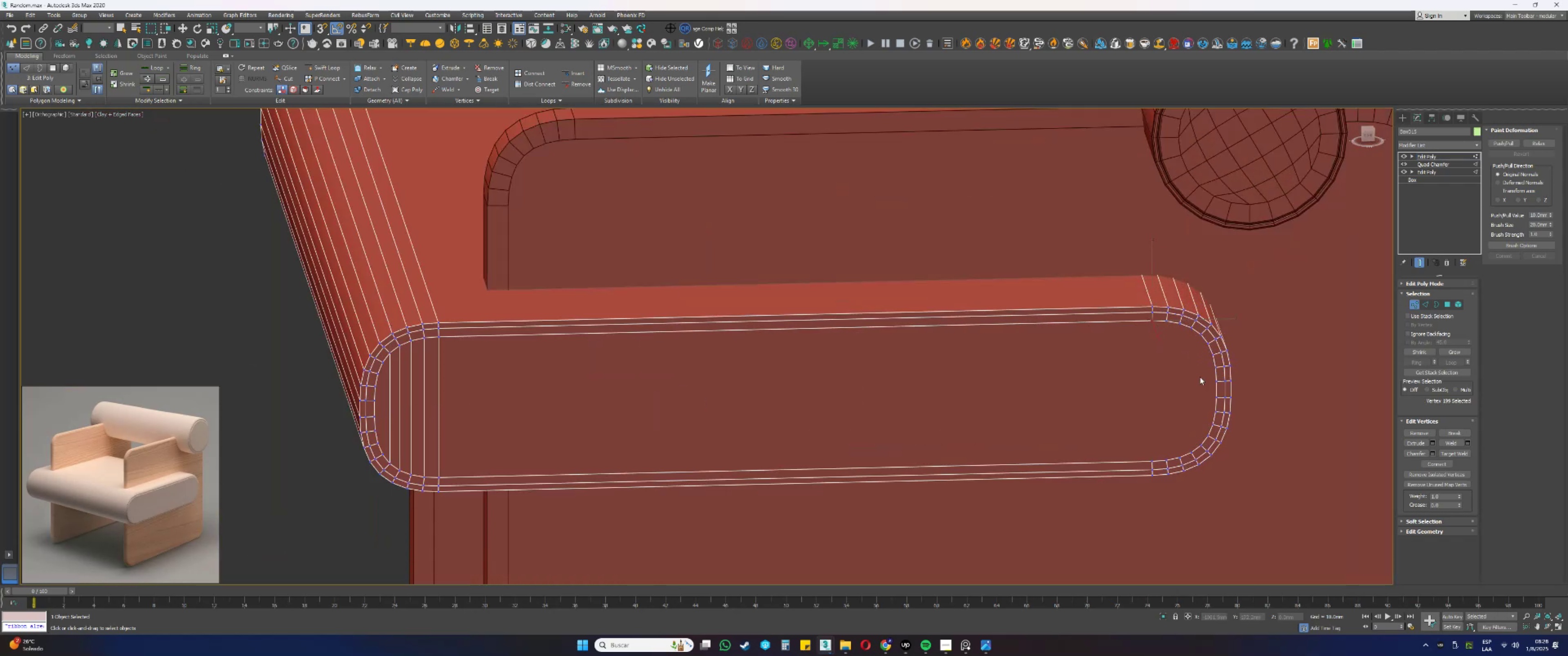 
hold_key(key=ControlLeft, duration=0.61)
left_click([1151, 461])
 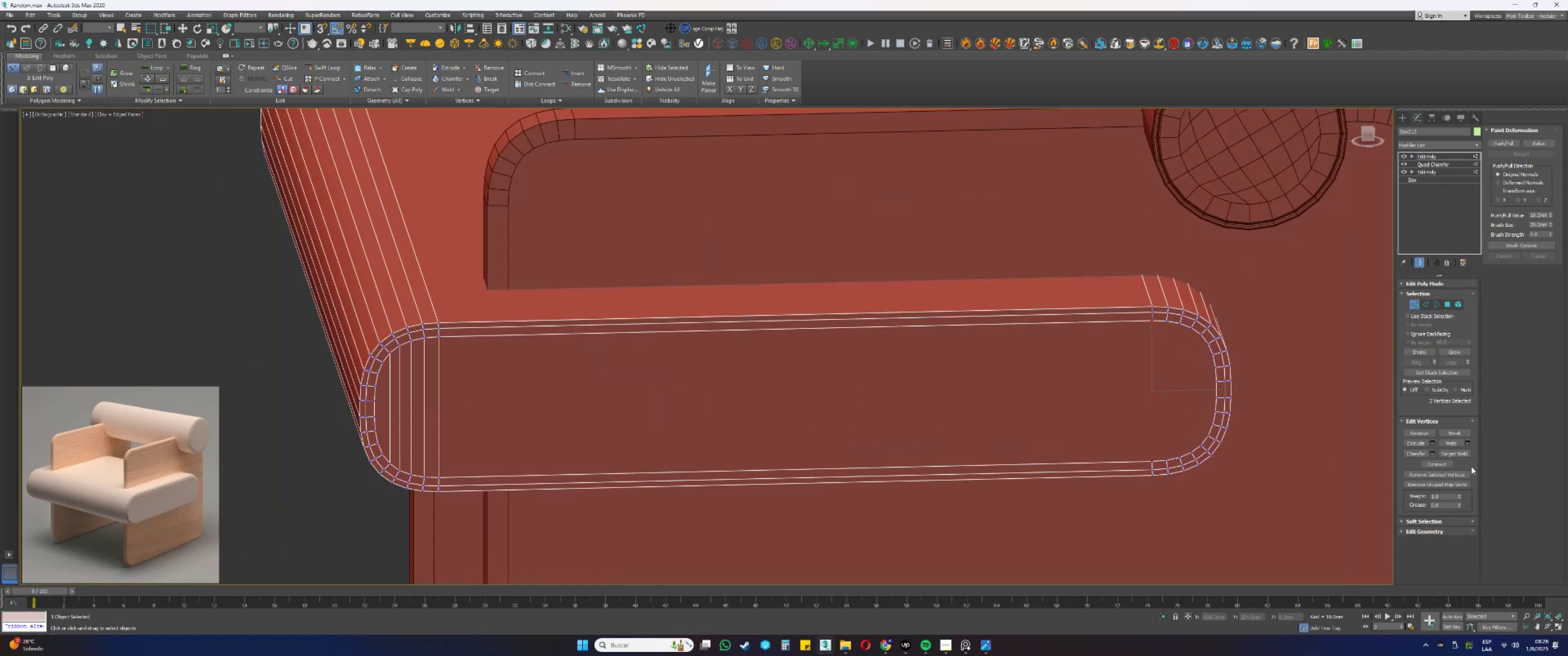 
left_click([1445, 463])
 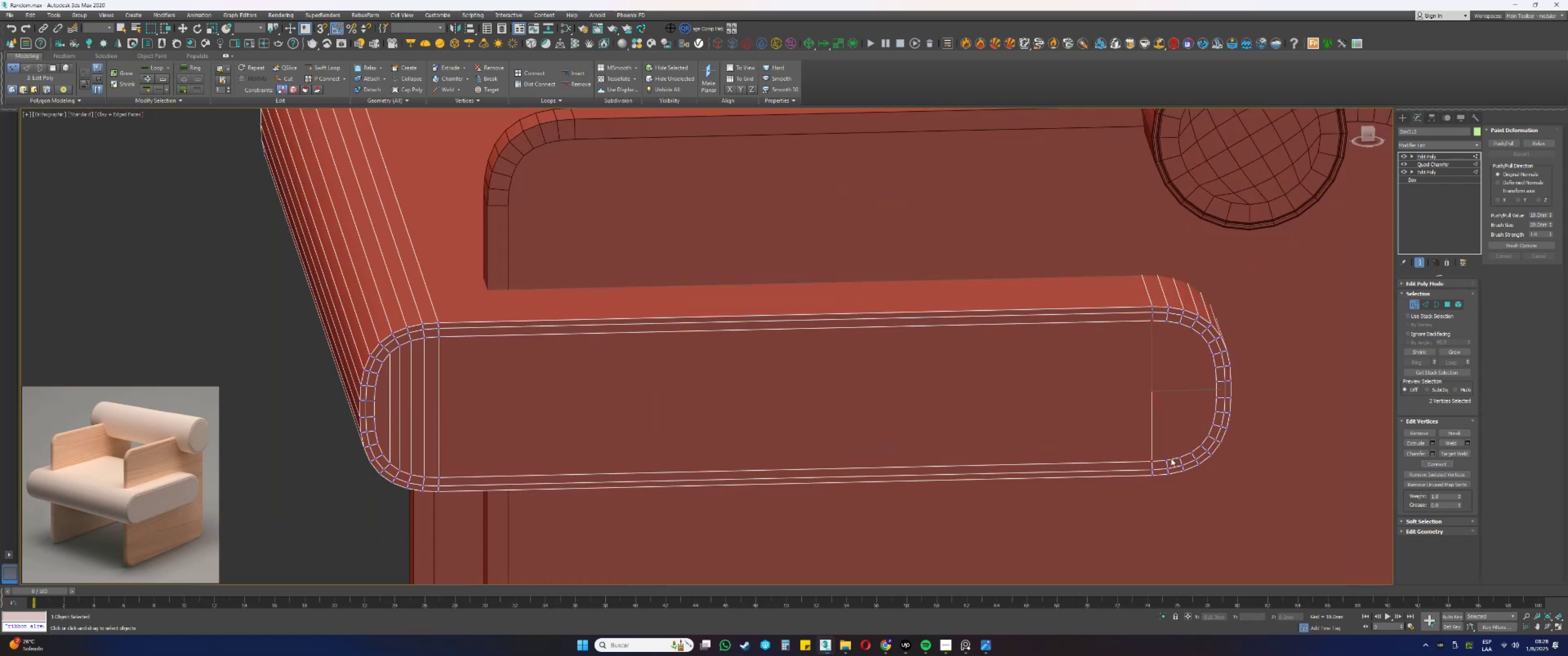 
left_click([1167, 461])
 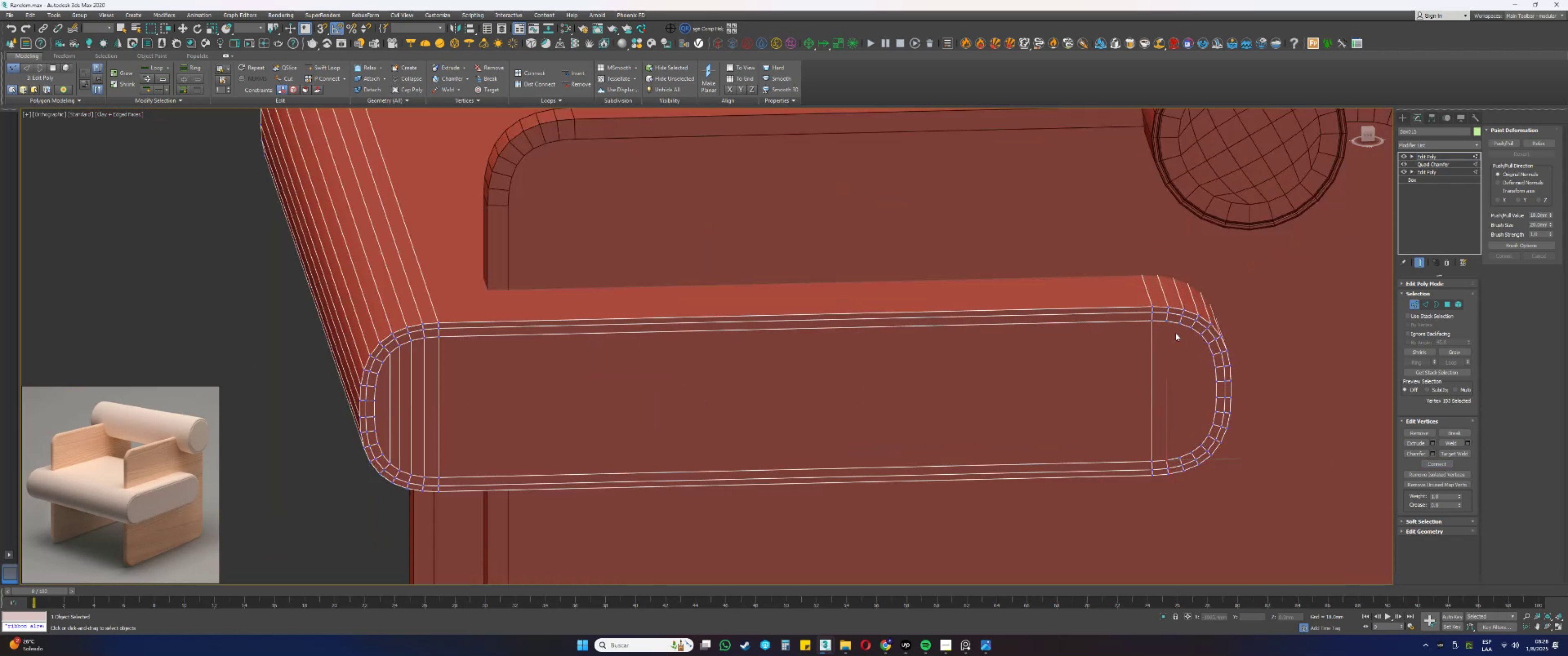 
key(Control+ControlLeft)
 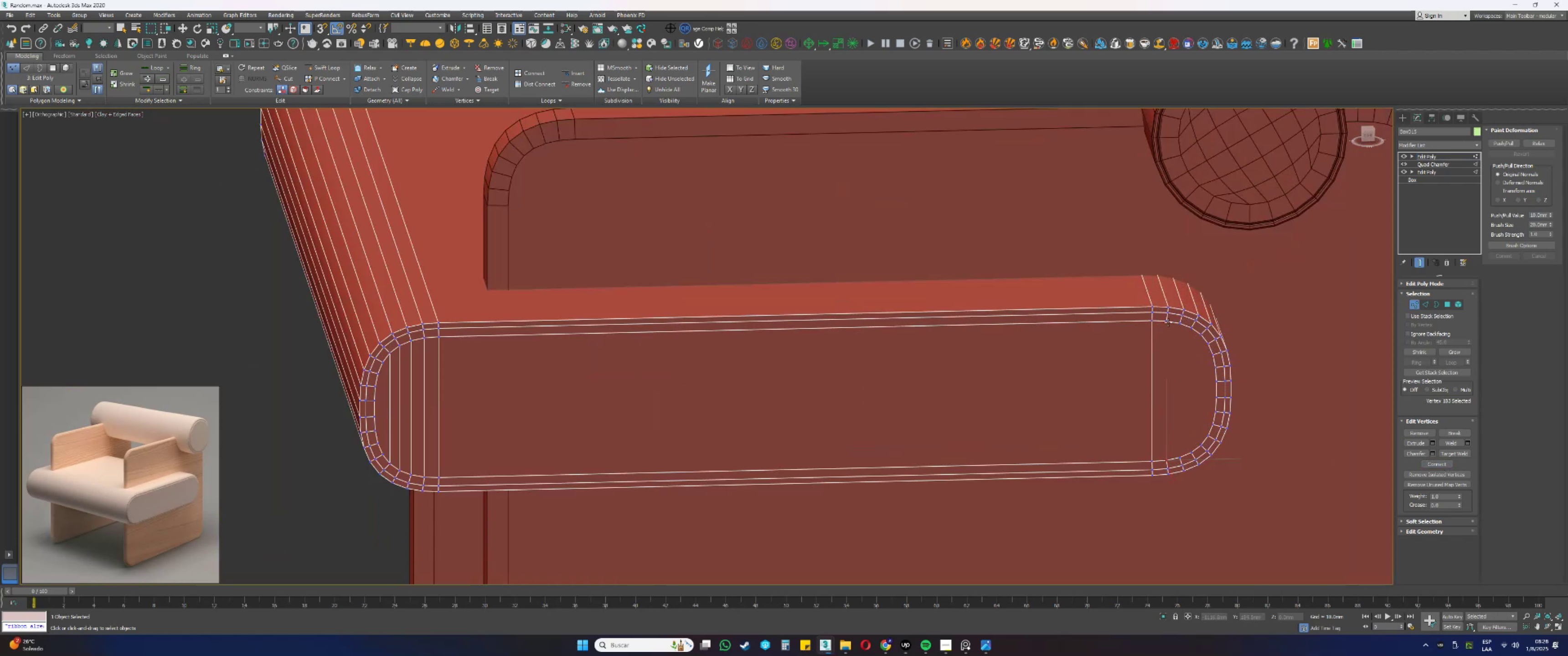 
left_click([1166, 322])
 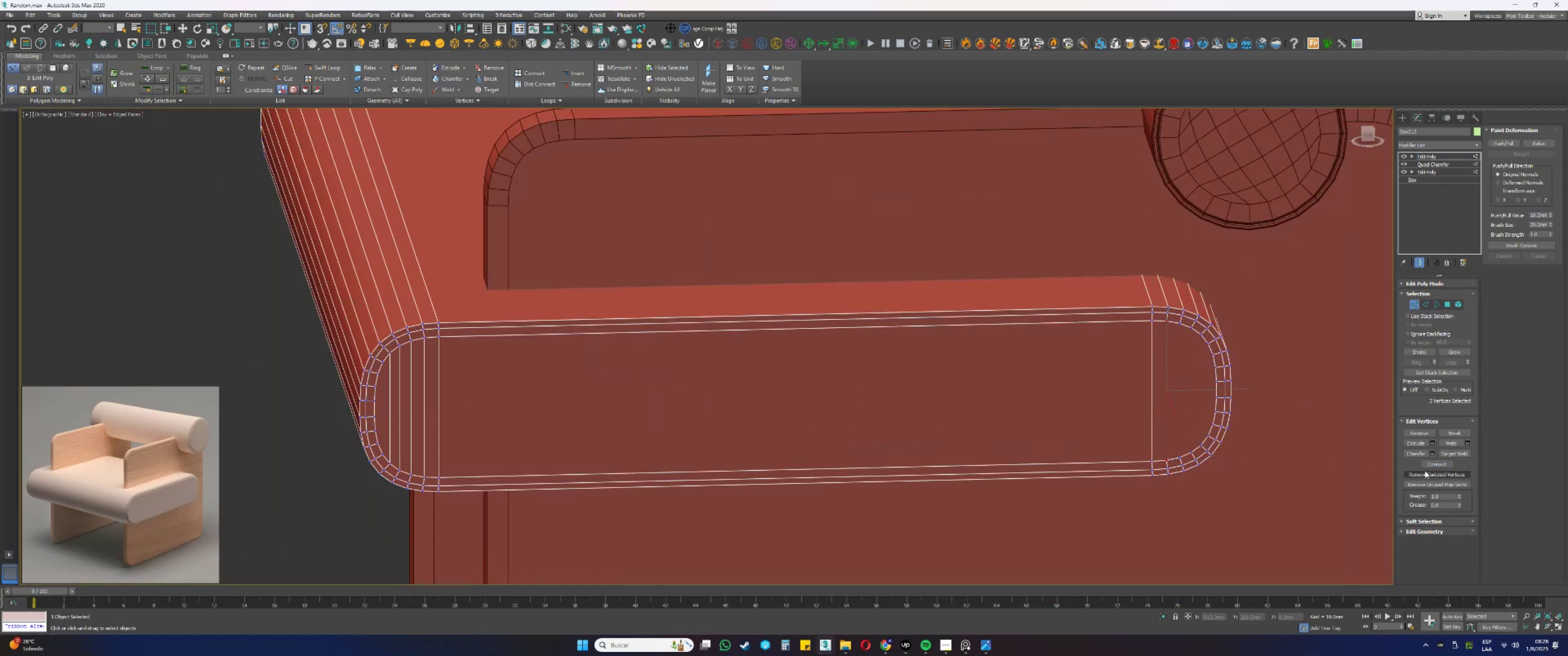 
left_click([1434, 461])
 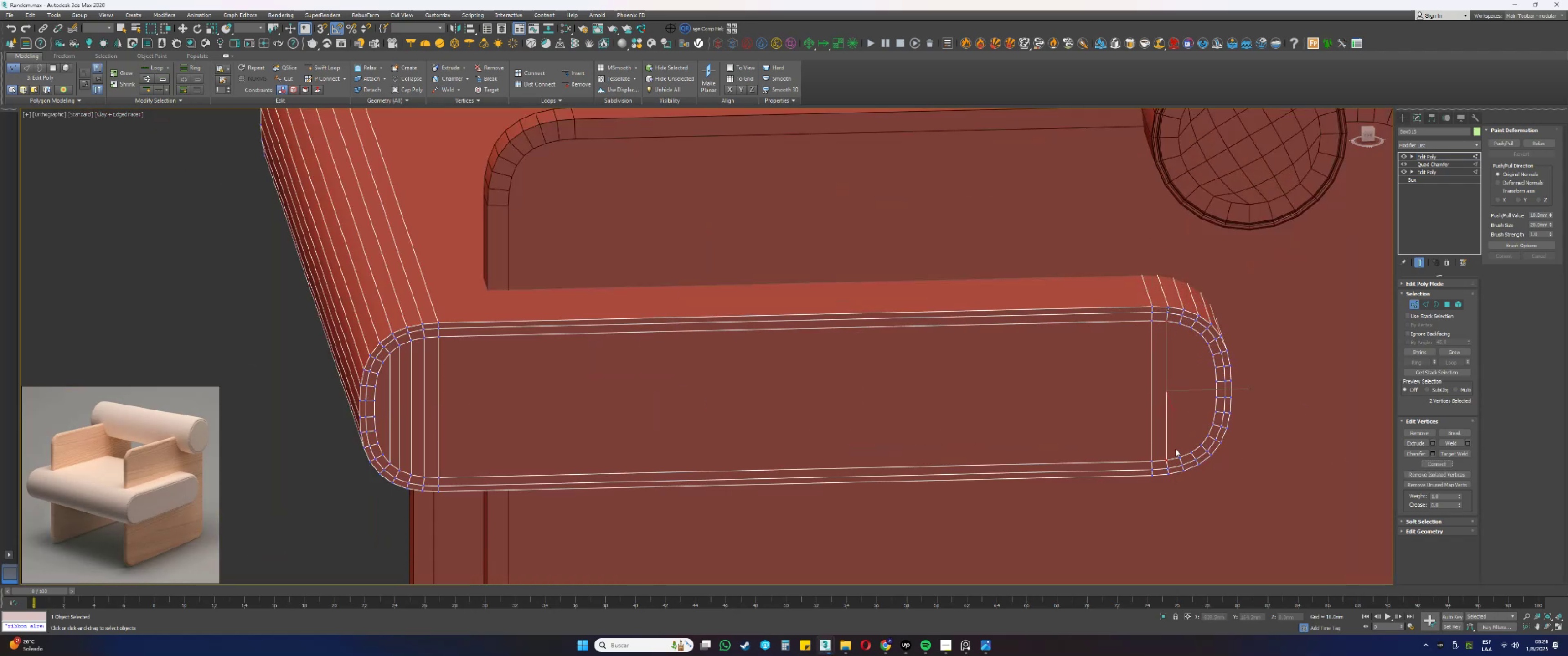 
double_click([1179, 454])
 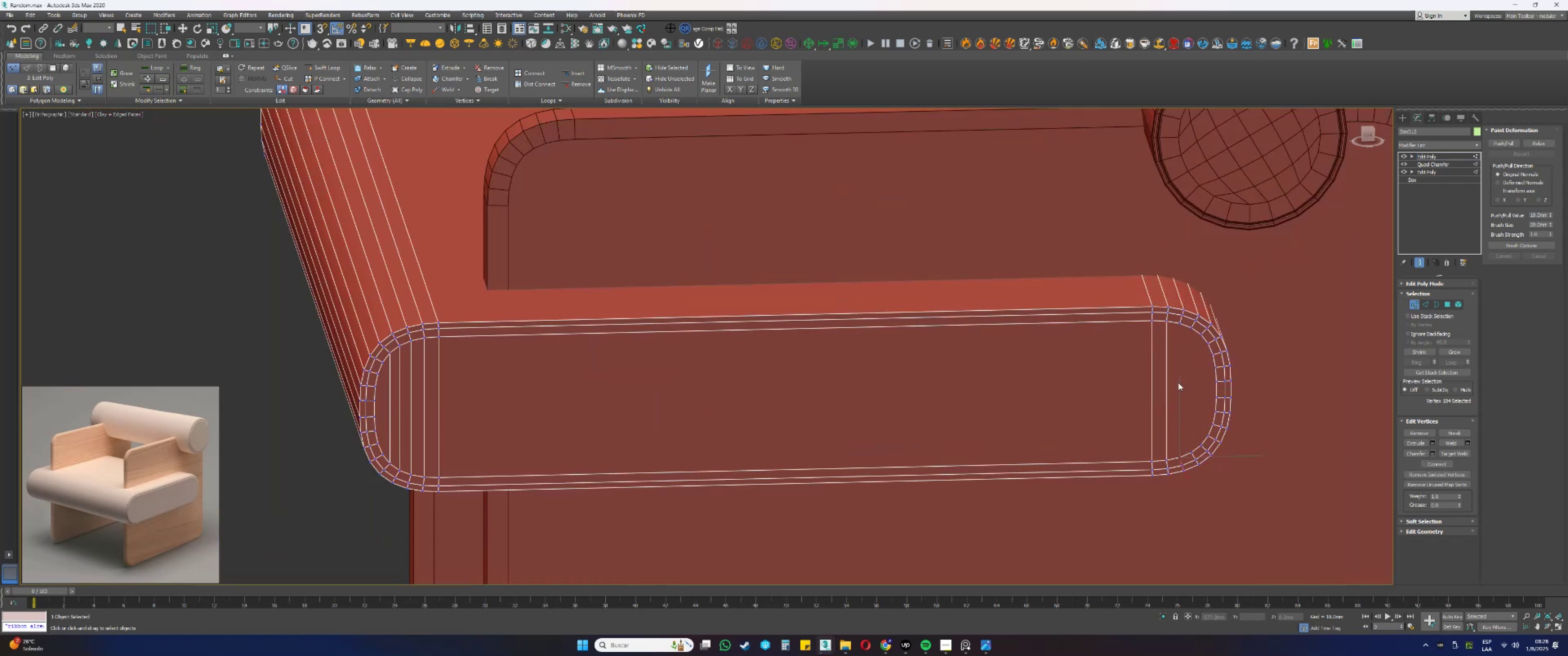 
hold_key(key=ControlLeft, duration=0.49)
 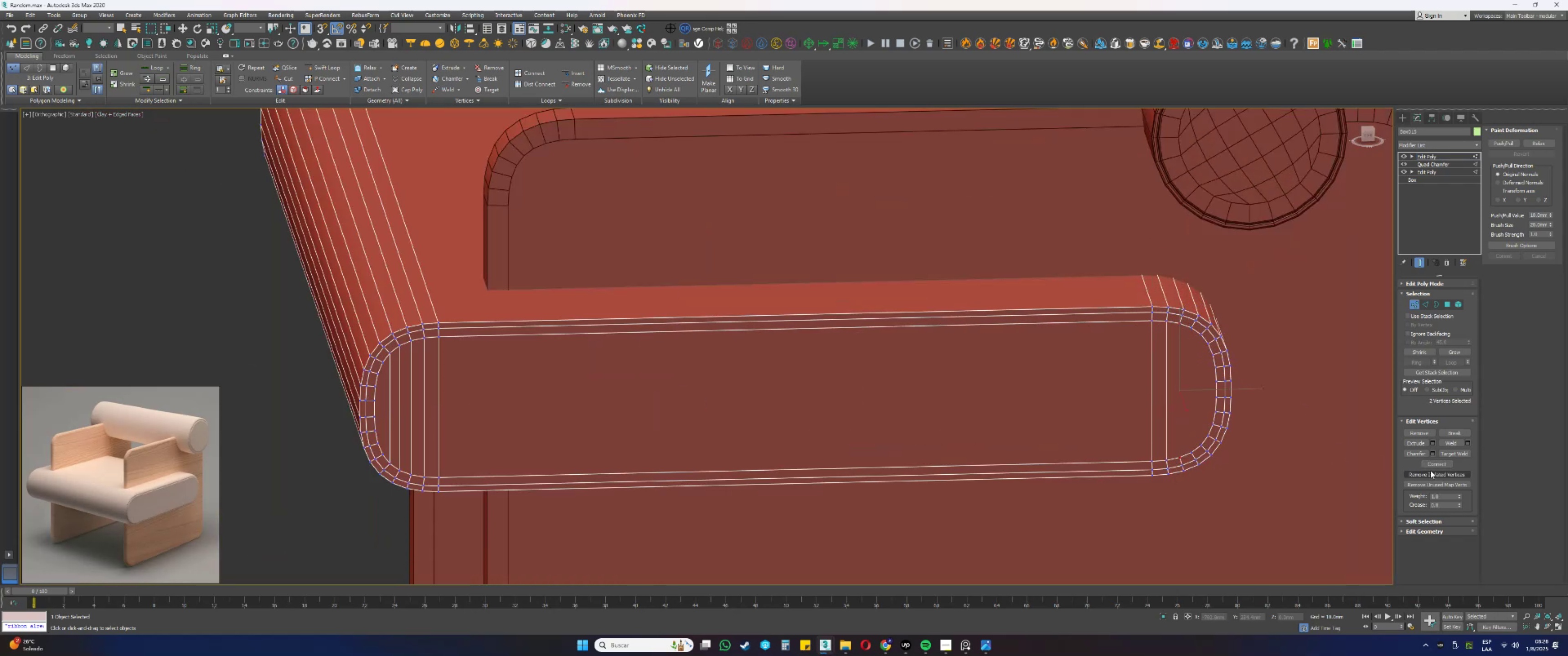 
left_click([1438, 463])
 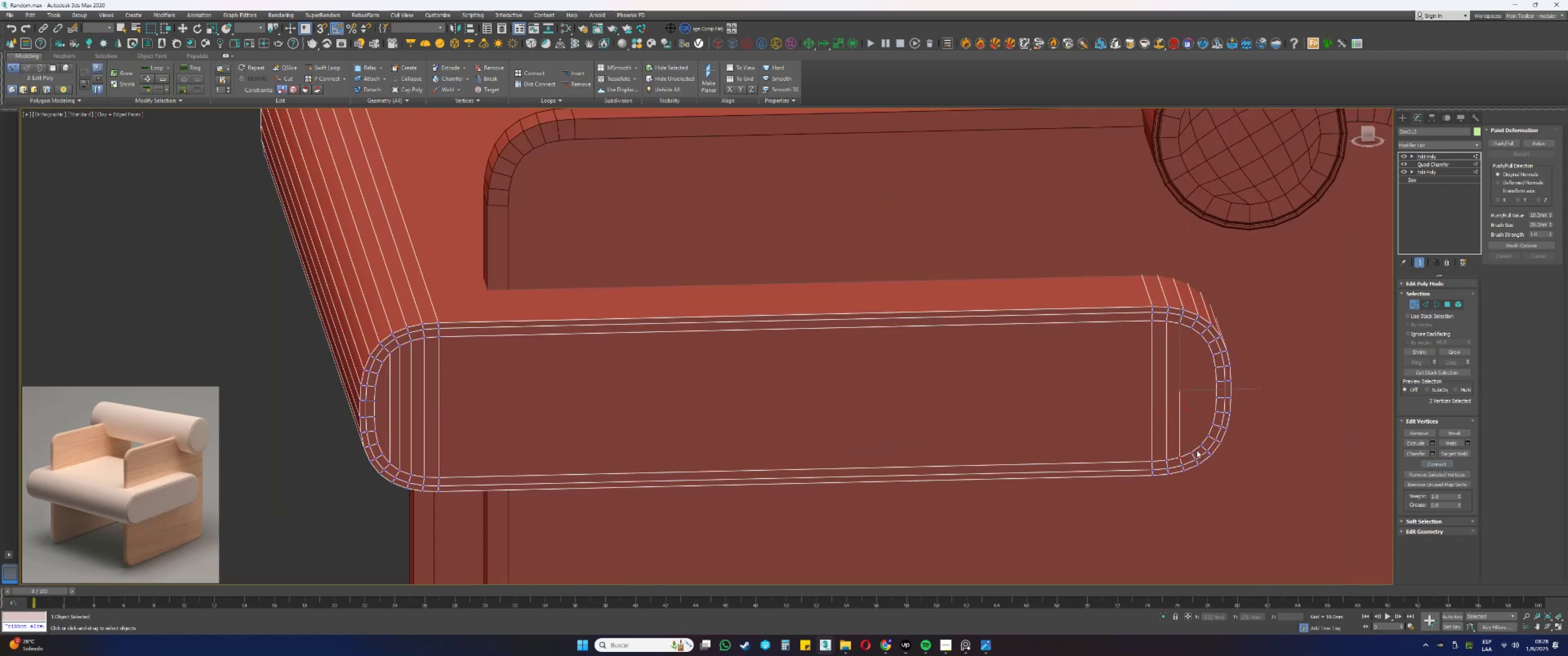 
left_click([1192, 450])
 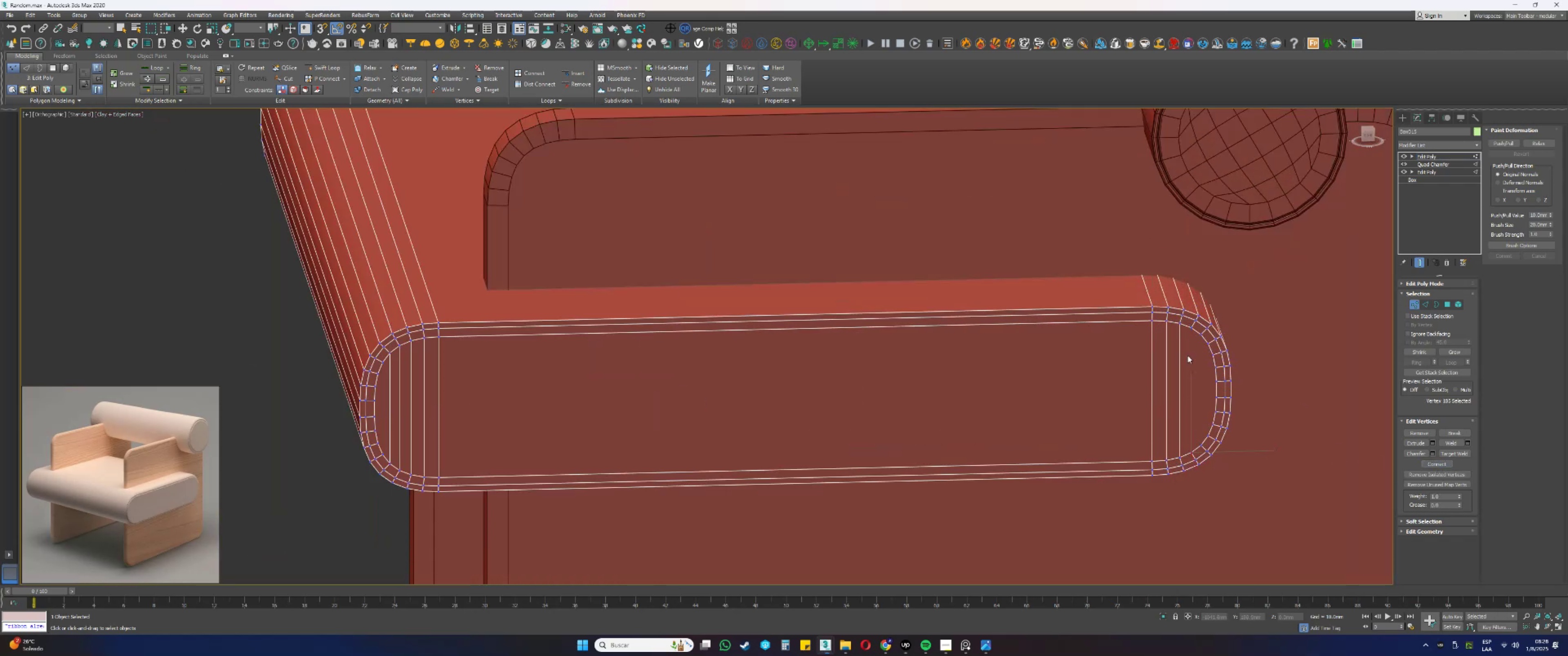 
hold_key(key=ControlLeft, duration=0.79)
left_click([1192, 328])
 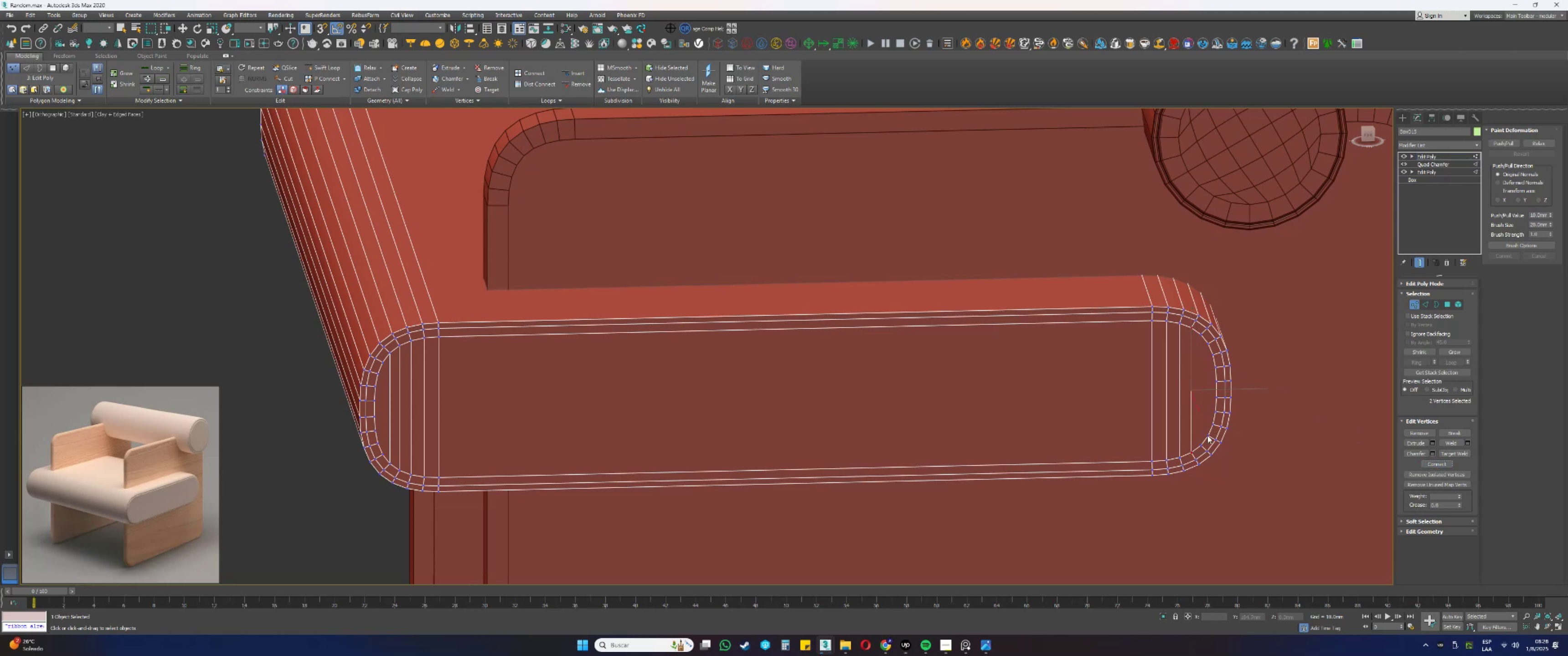 
hold_key(key=ControlLeft, duration=0.63)
left_click([1202, 445])
 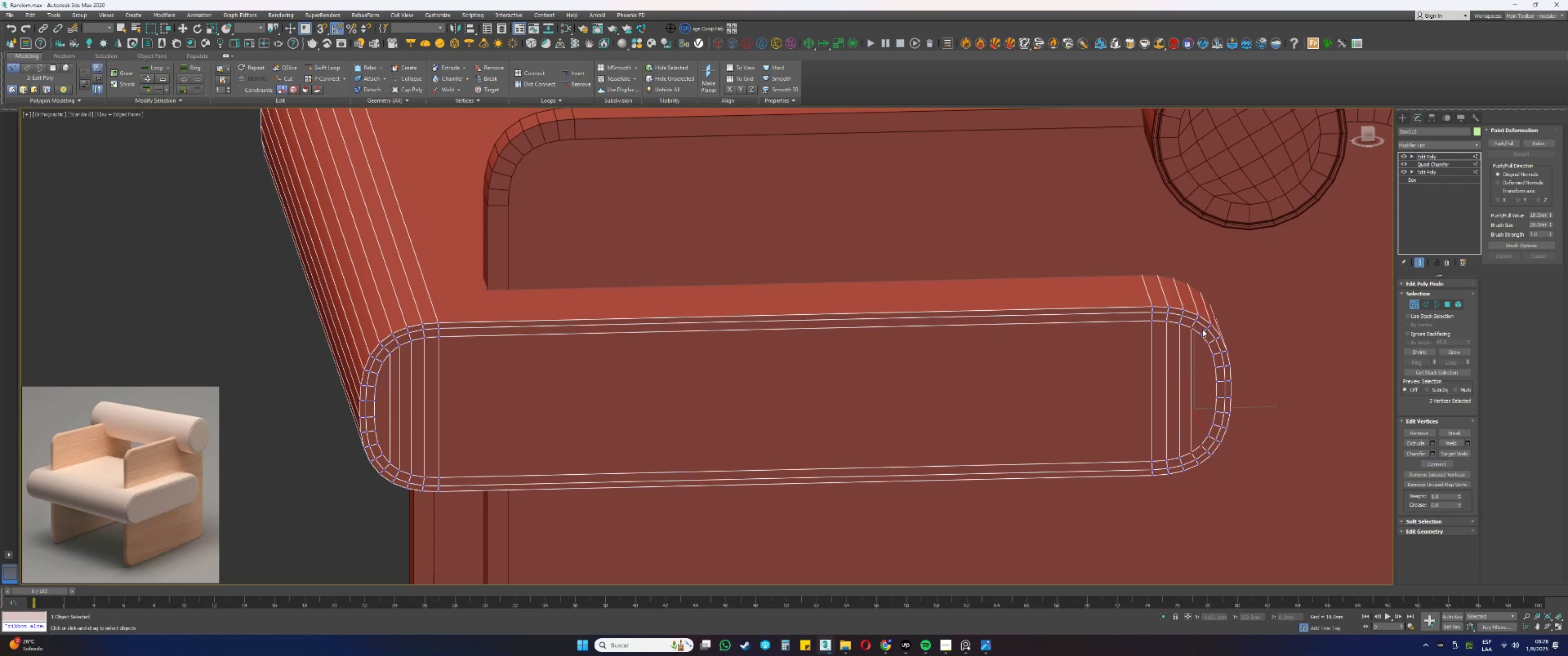 
hold_key(key=ControlLeft, duration=0.36)
left_click([1199, 335])
 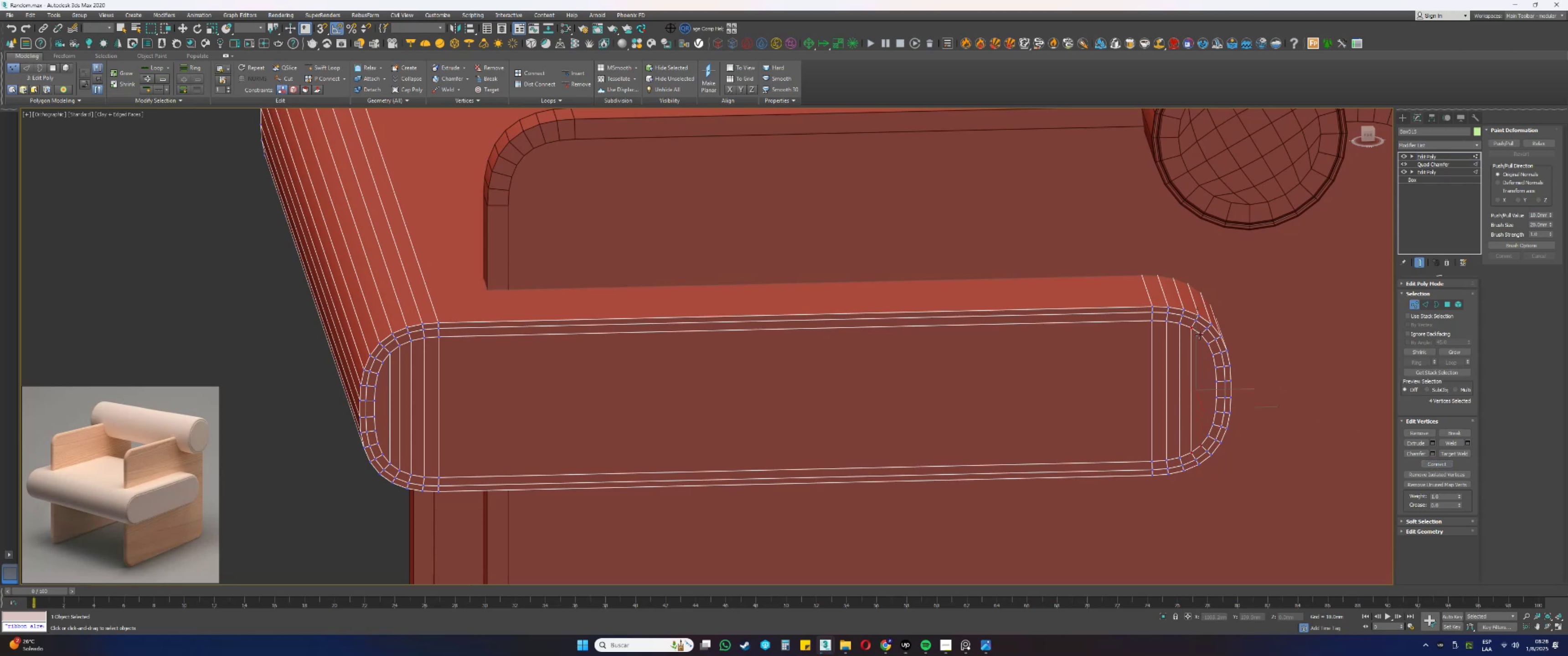 
hold_key(key=AltLeft, duration=0.84)
left_click([1190, 330])
 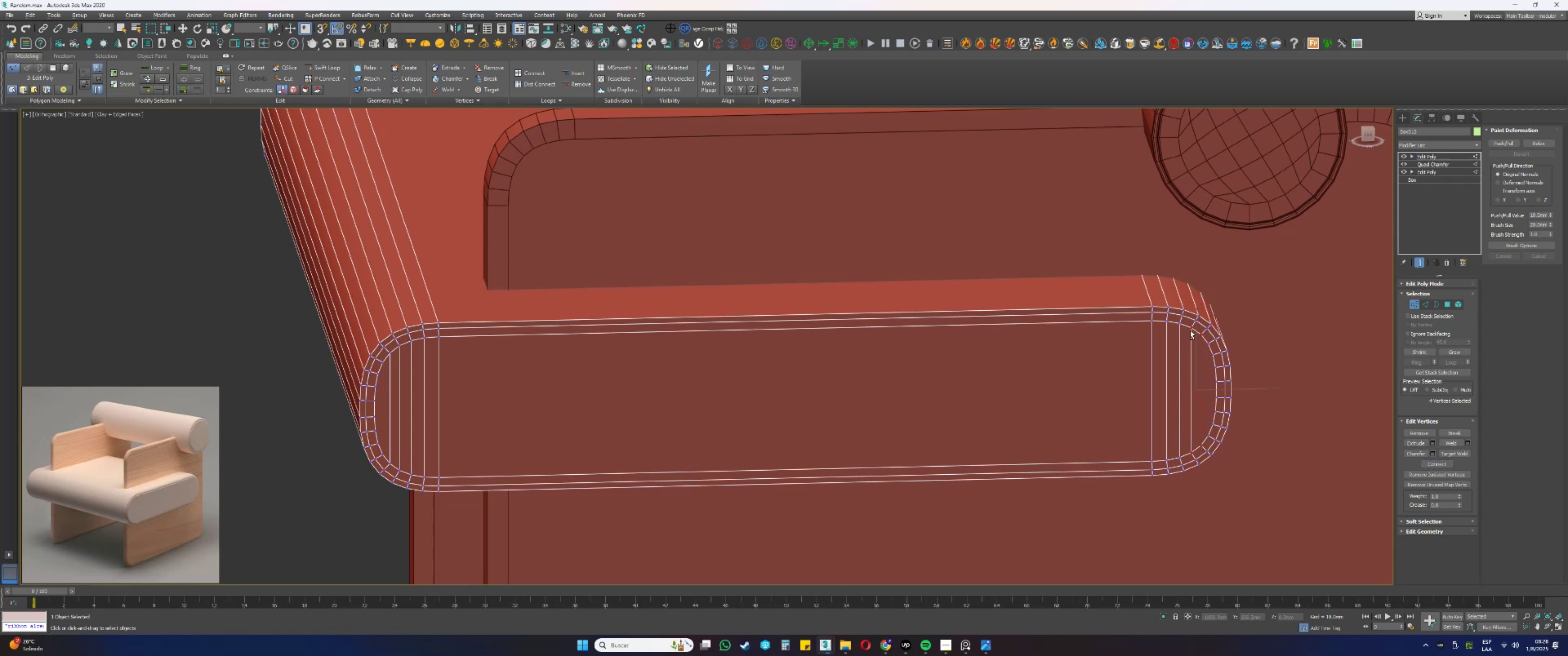 
left_click_drag(start_coordinate=[1194, 325], to_coordinate=[1193, 322])
 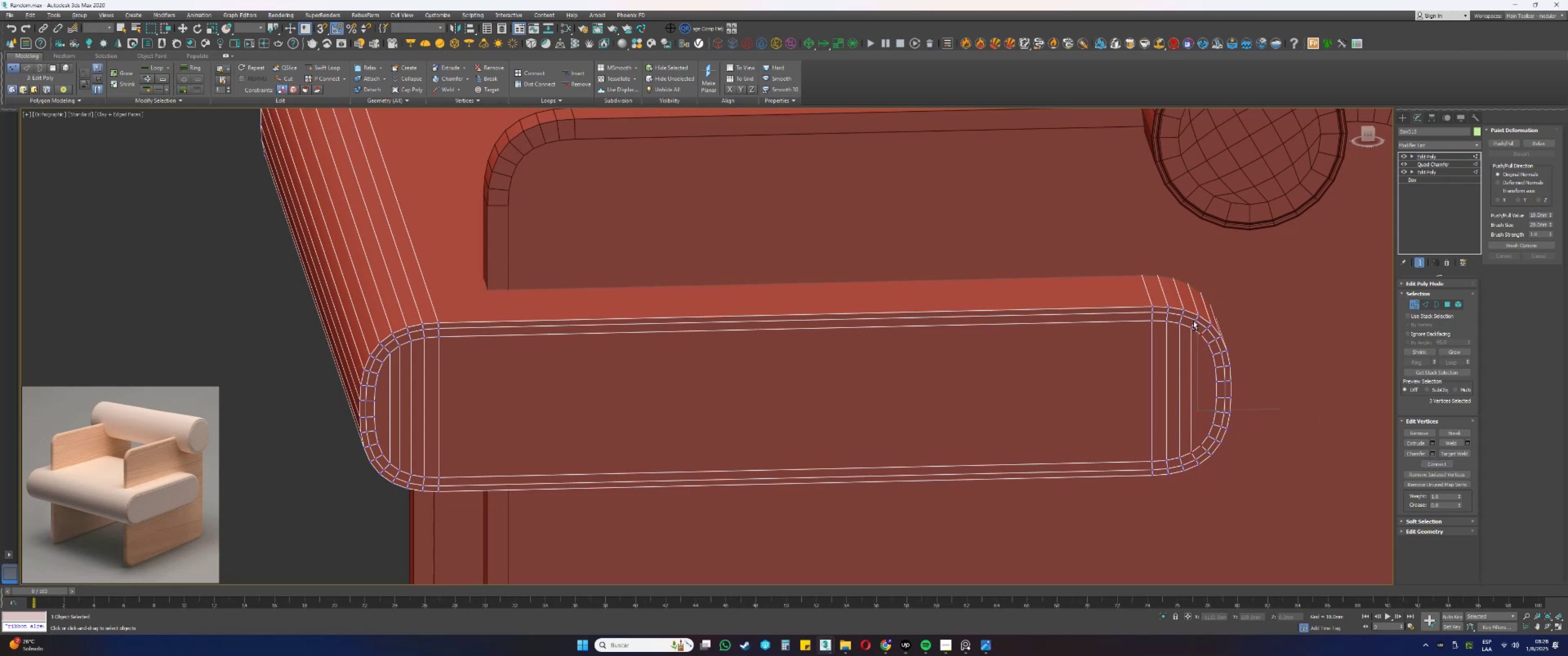 
left_click_drag(start_coordinate=[1193, 321], to_coordinate=[1191, 334])
 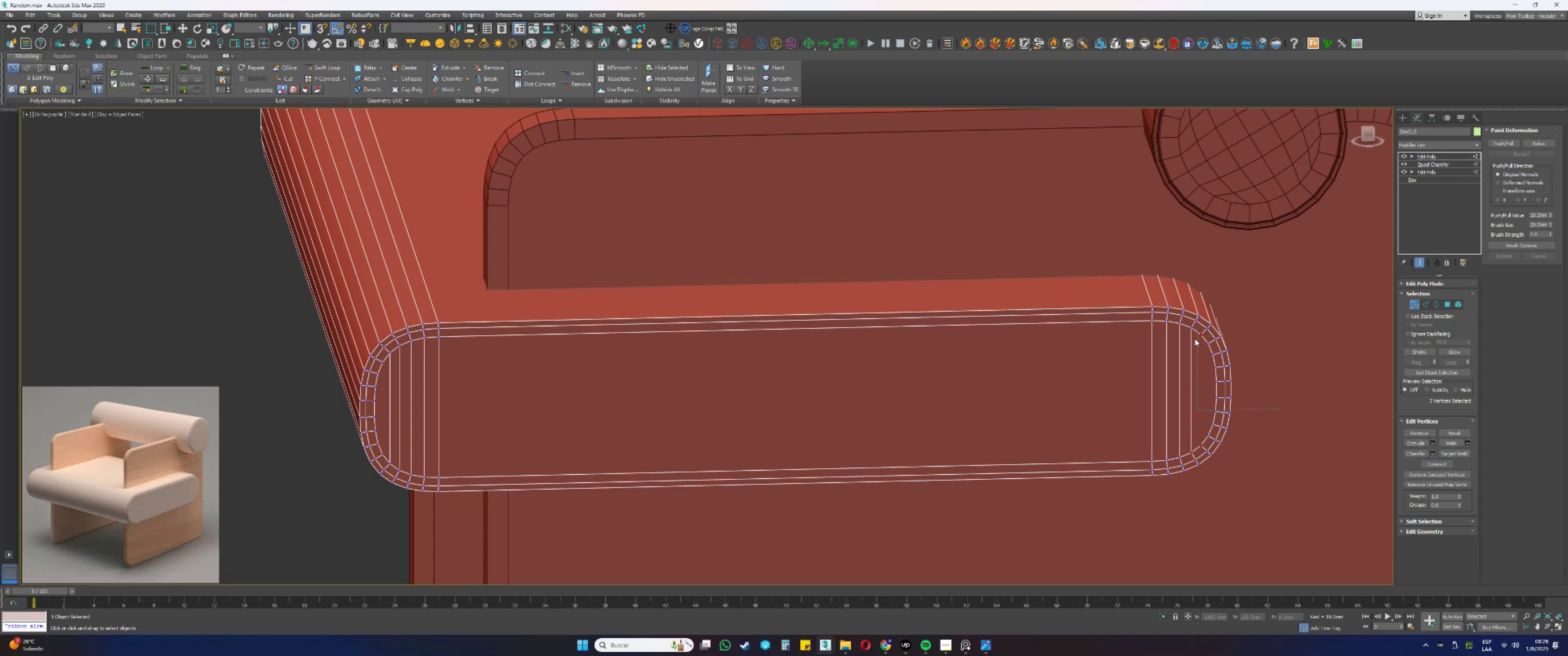 
hold_key(key=AltLeft, duration=0.4)
left_click_drag(start_coordinate=[1190, 455], to_coordinate=[1190, 460])
 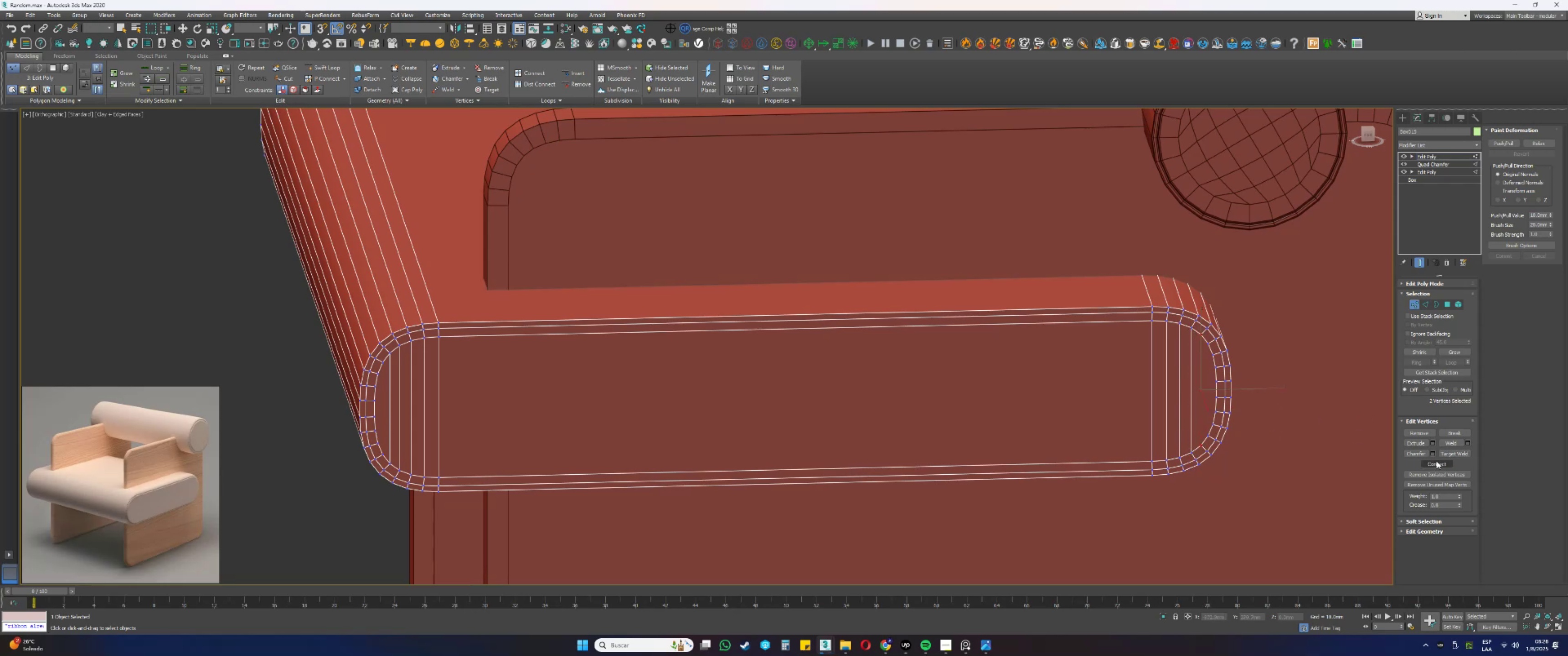 
wait(5.89)
 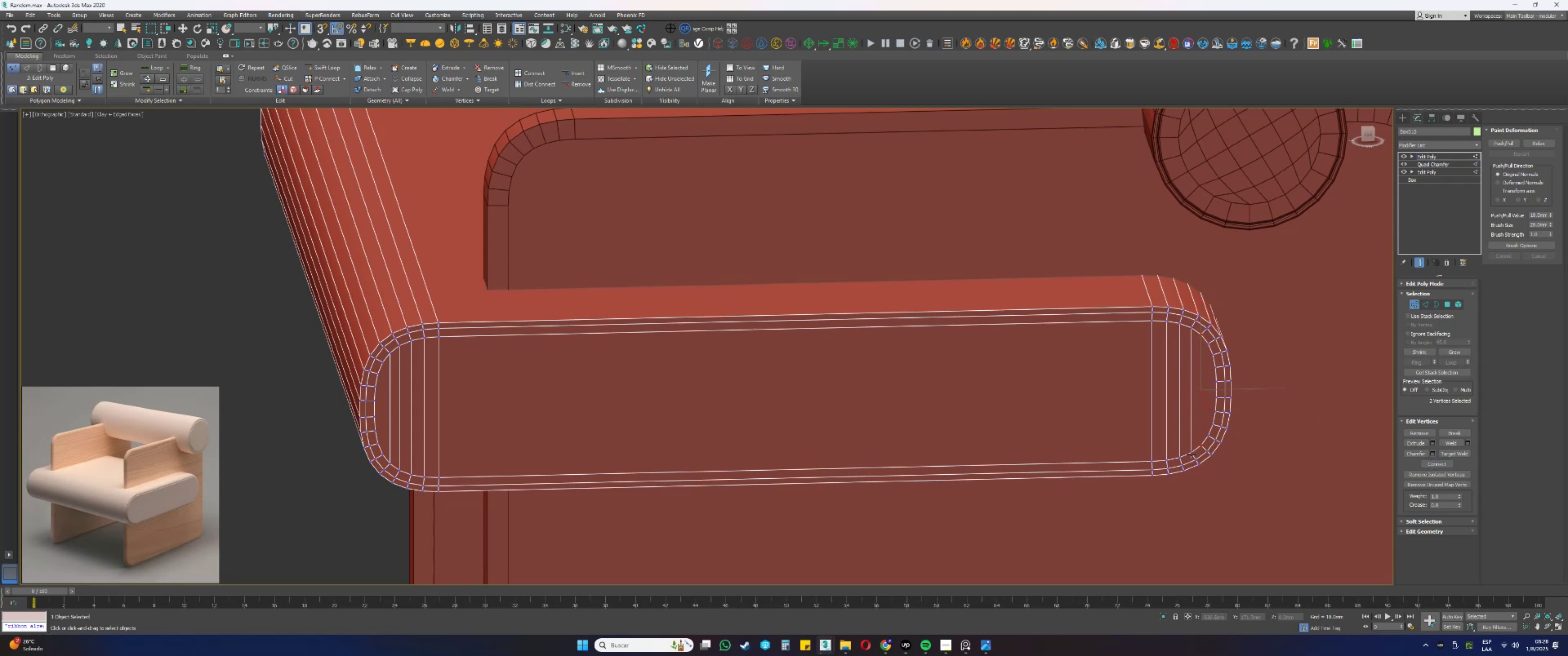 
type(qqqqqqqqqqqqqq)
 